 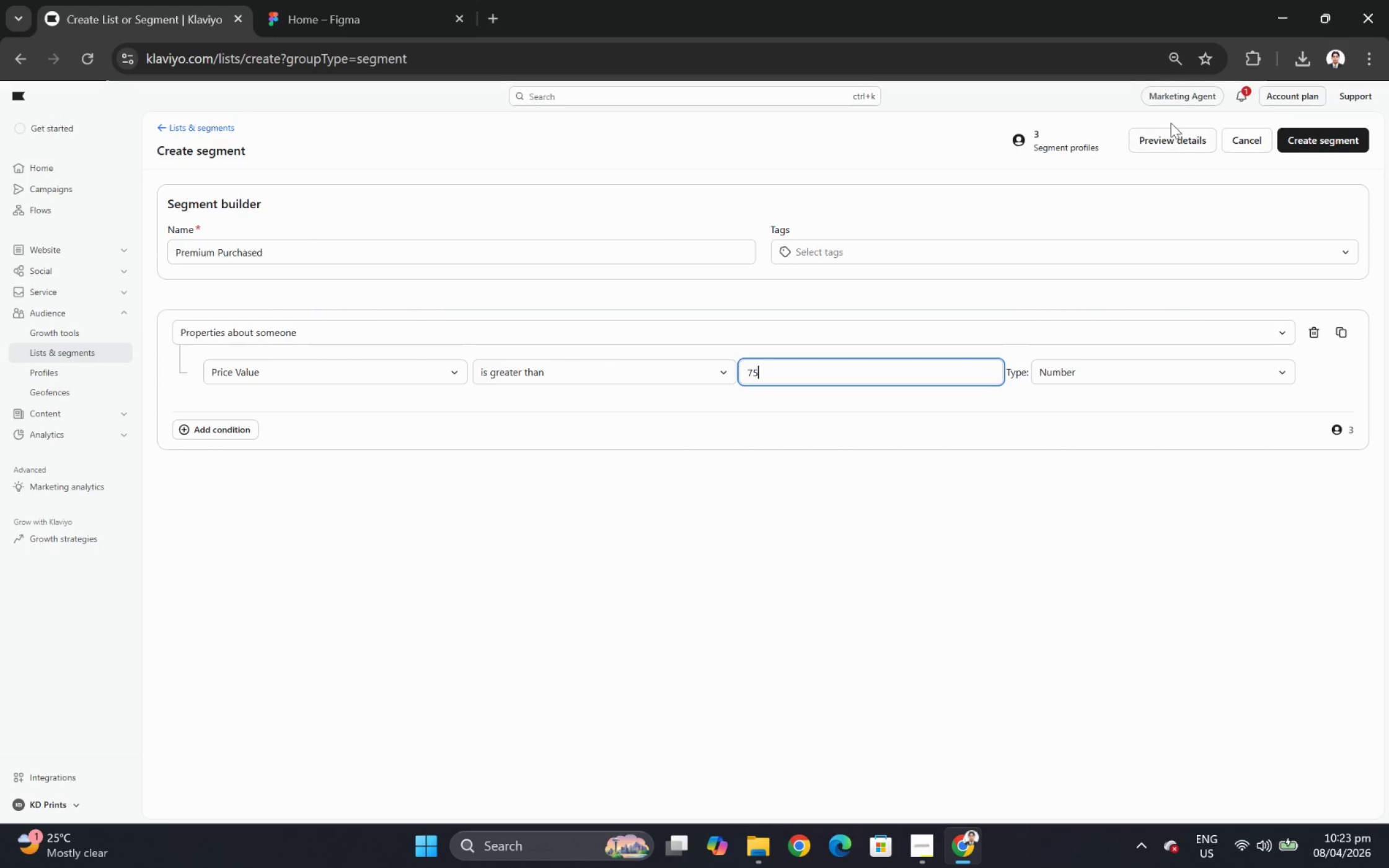 
left_click([1160, 141])
 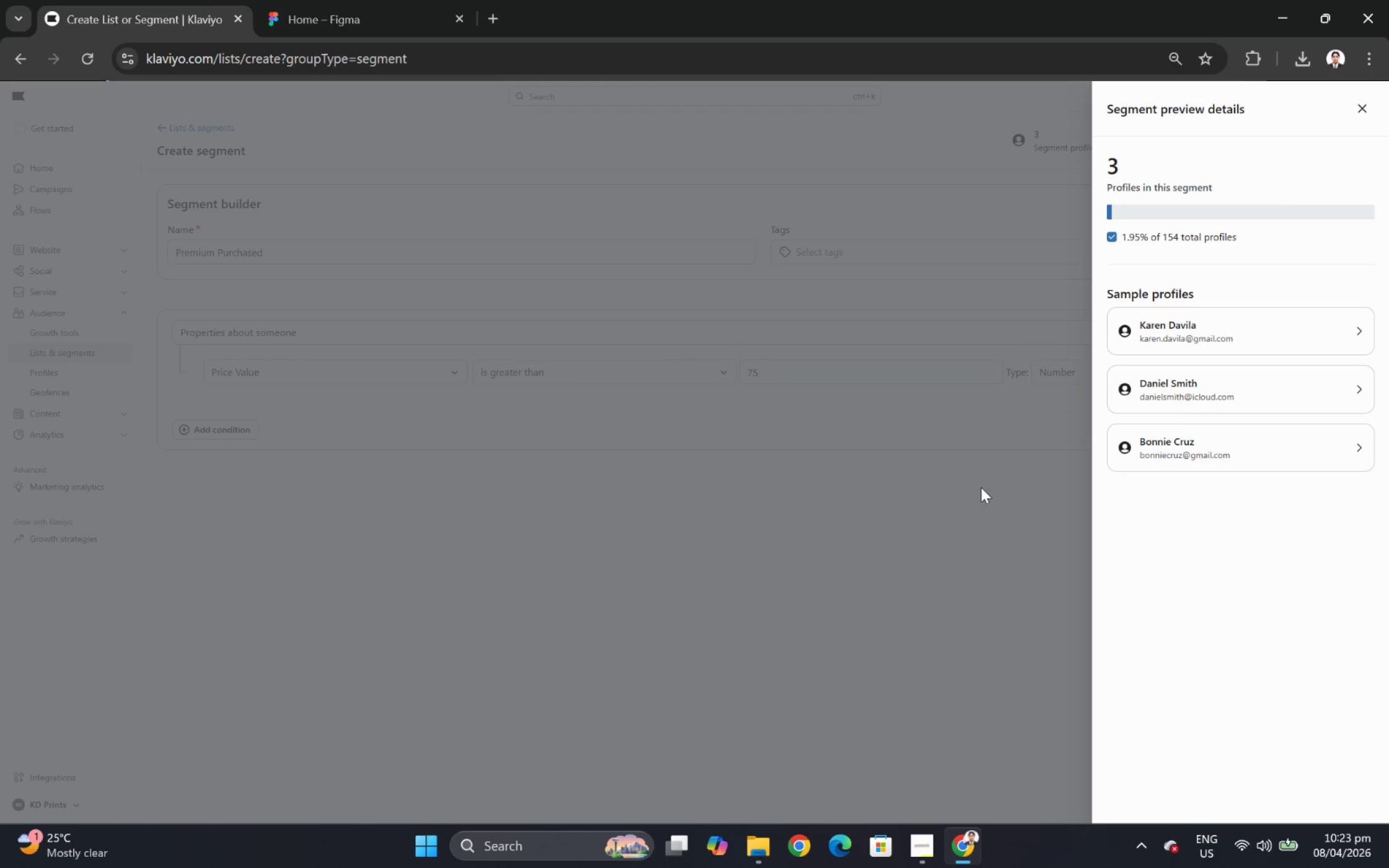 
left_click([972, 474])
 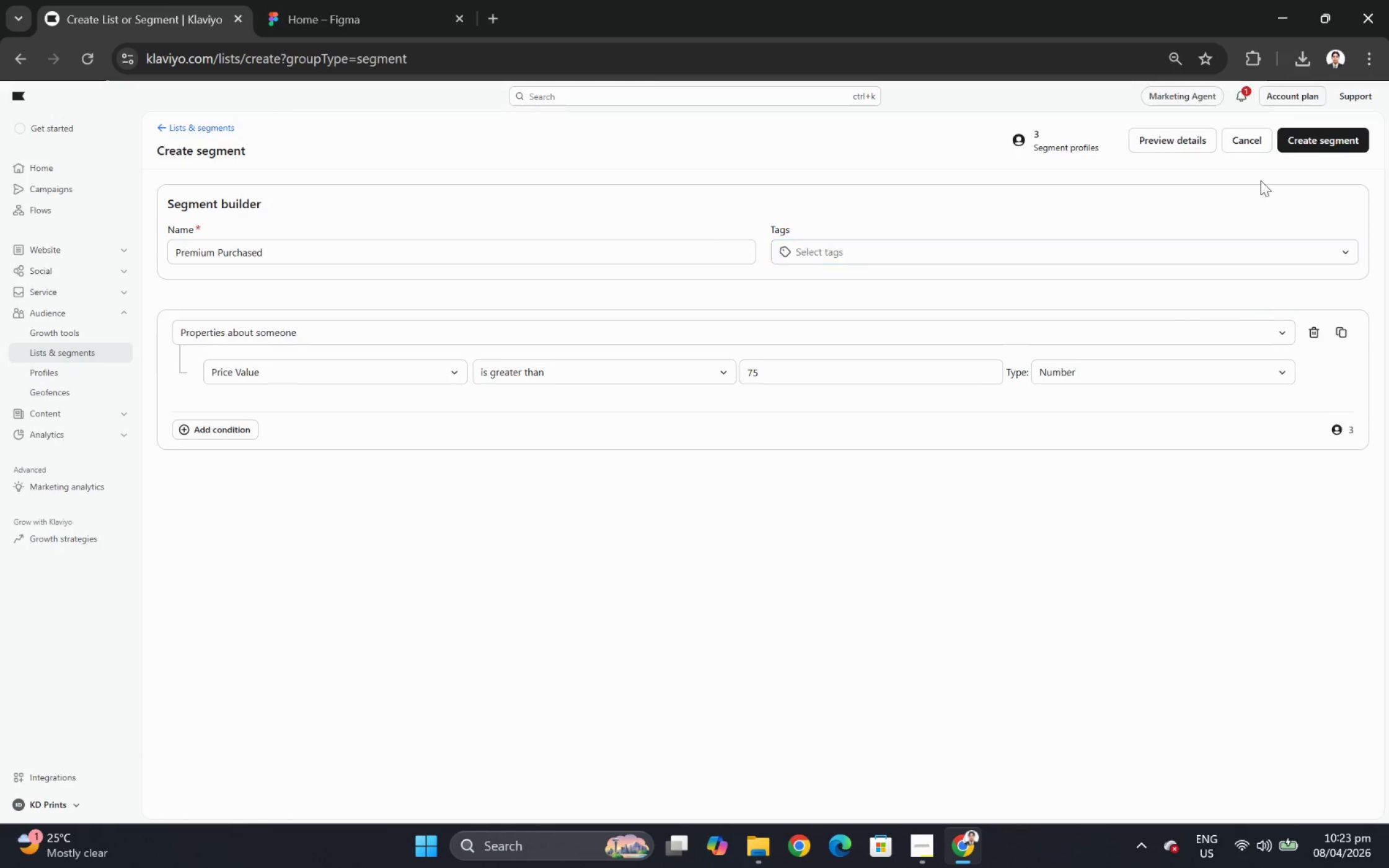 
left_click([1321, 145])
 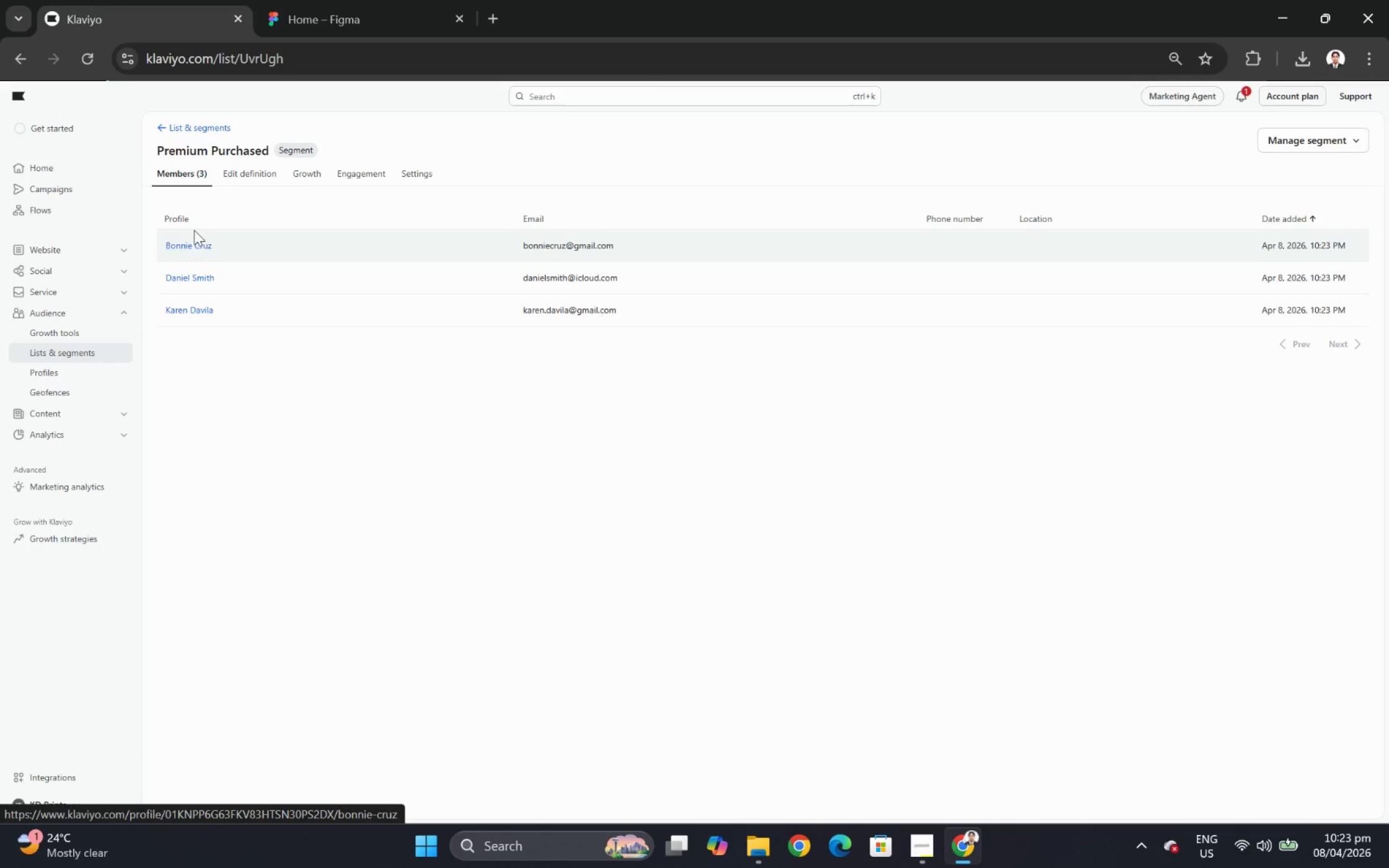 
wait(38.31)
 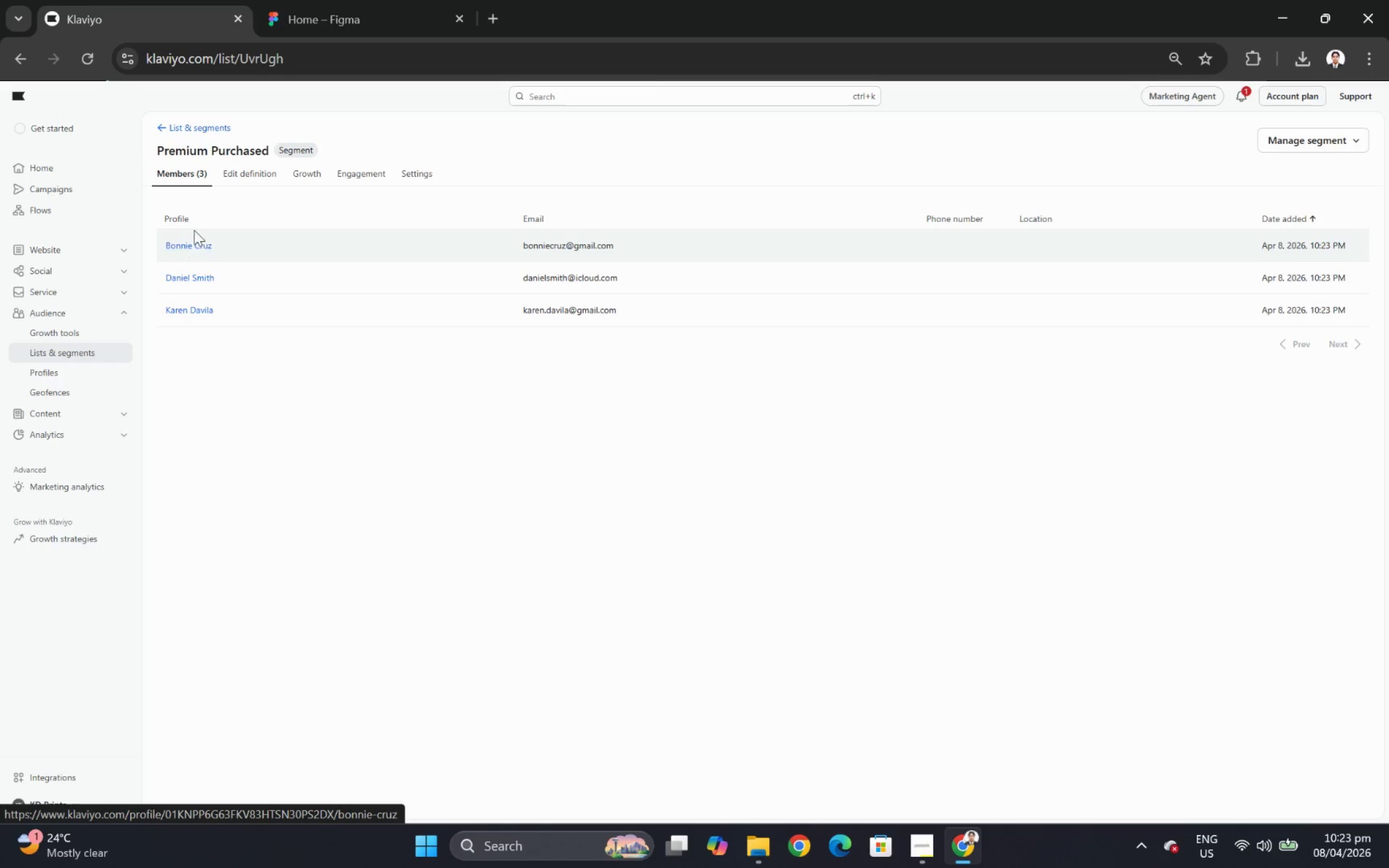 
left_click([162, 130])
 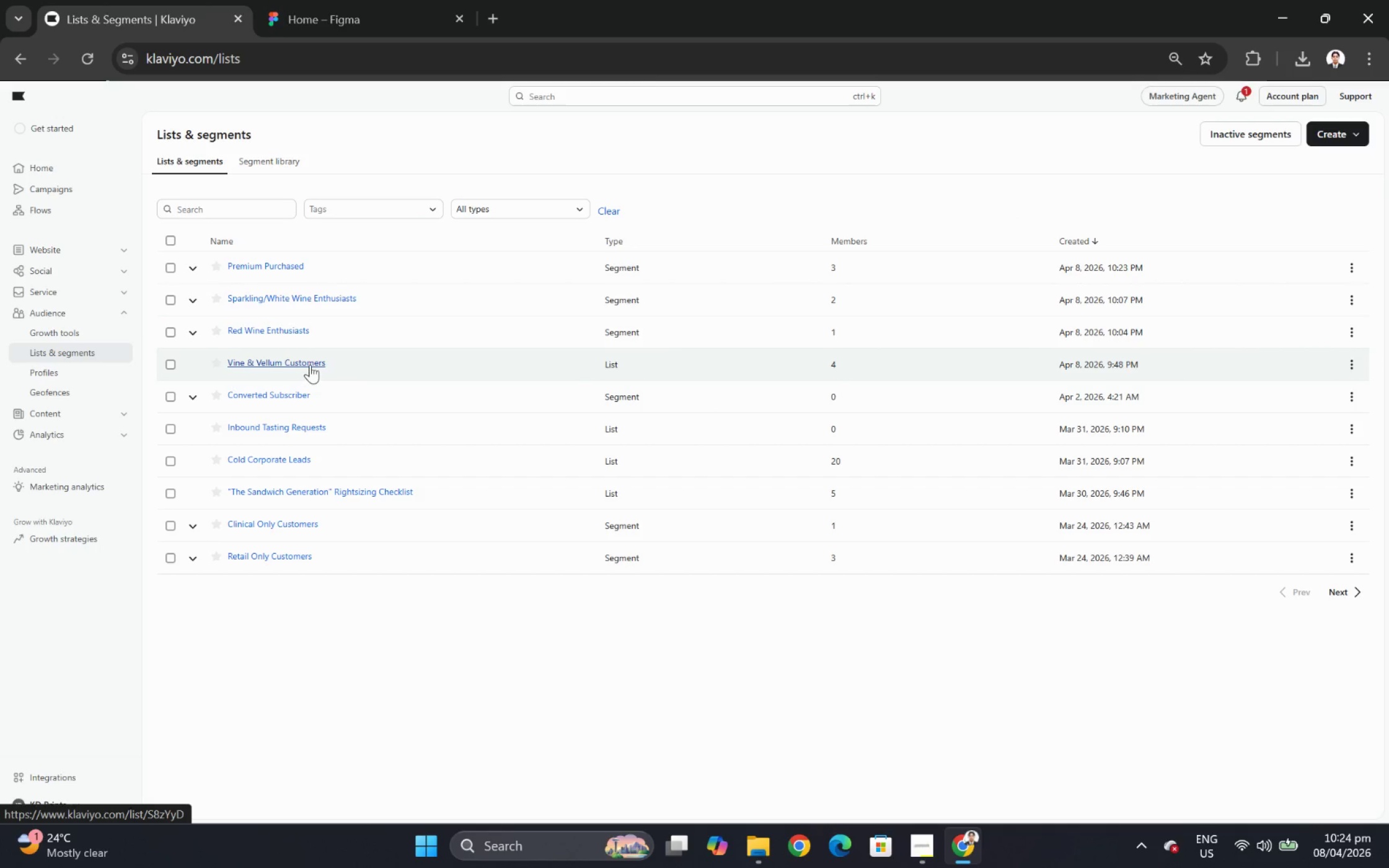 
wait(7.58)
 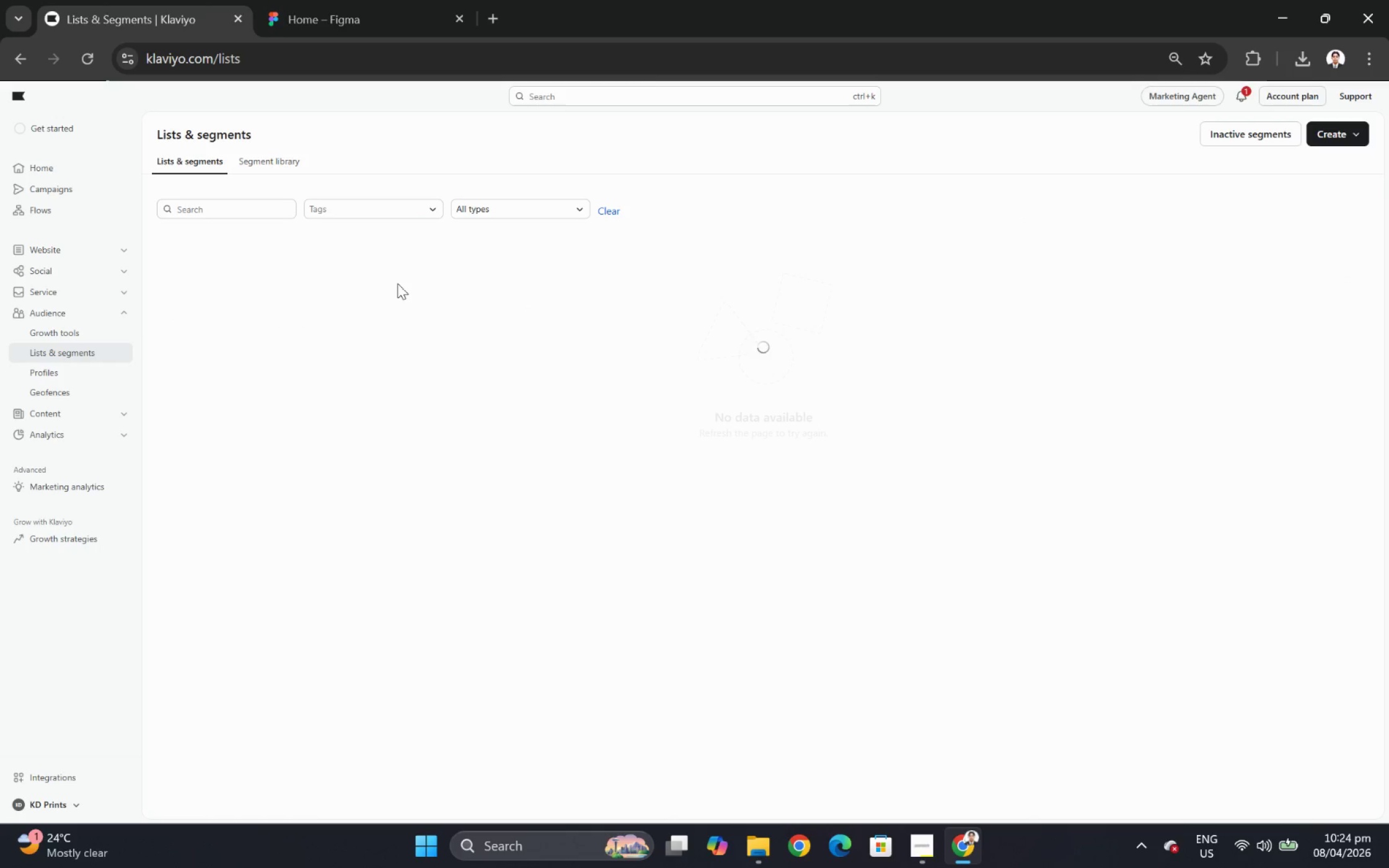 
left_click([309, 361])
 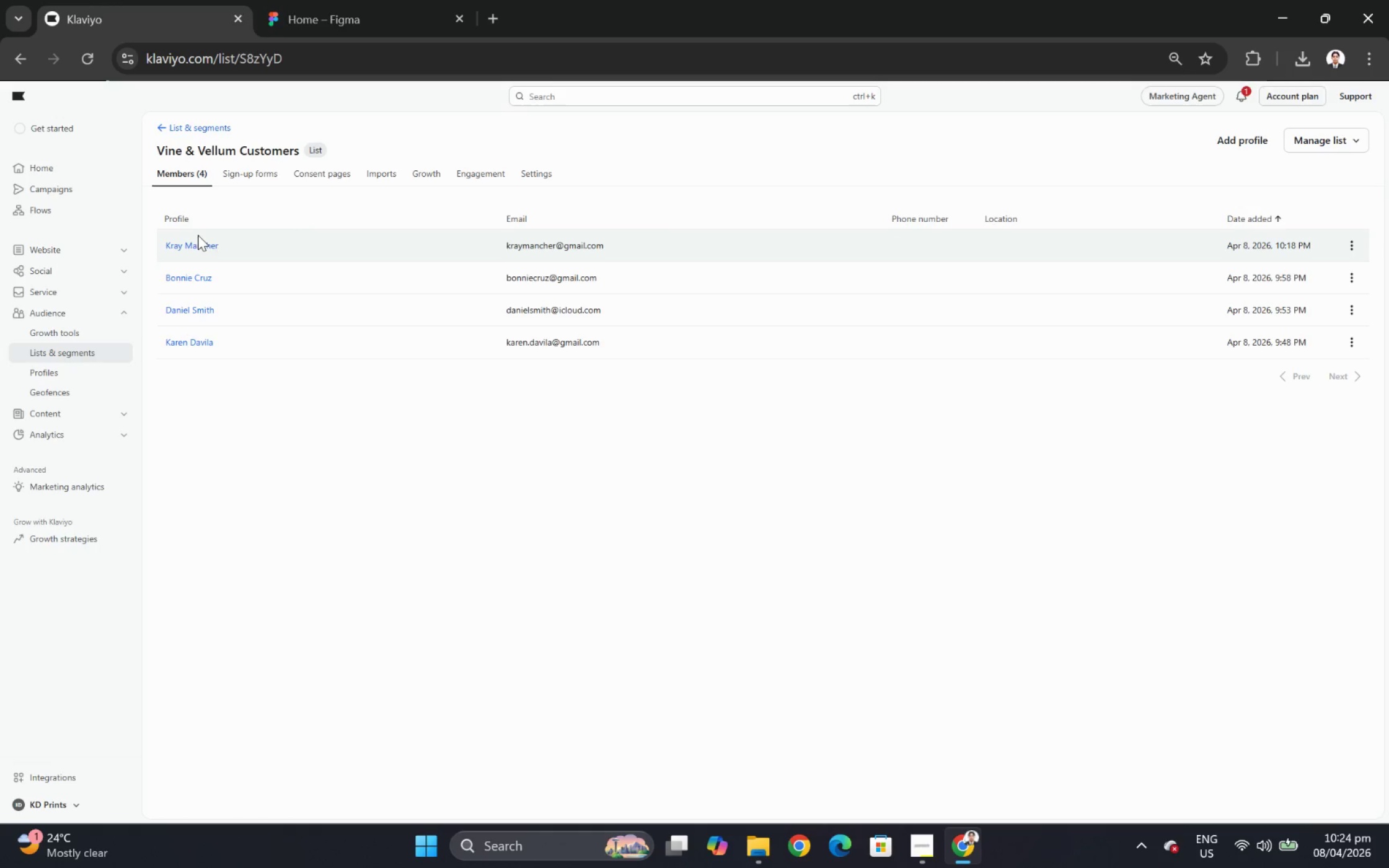 
left_click([194, 240])
 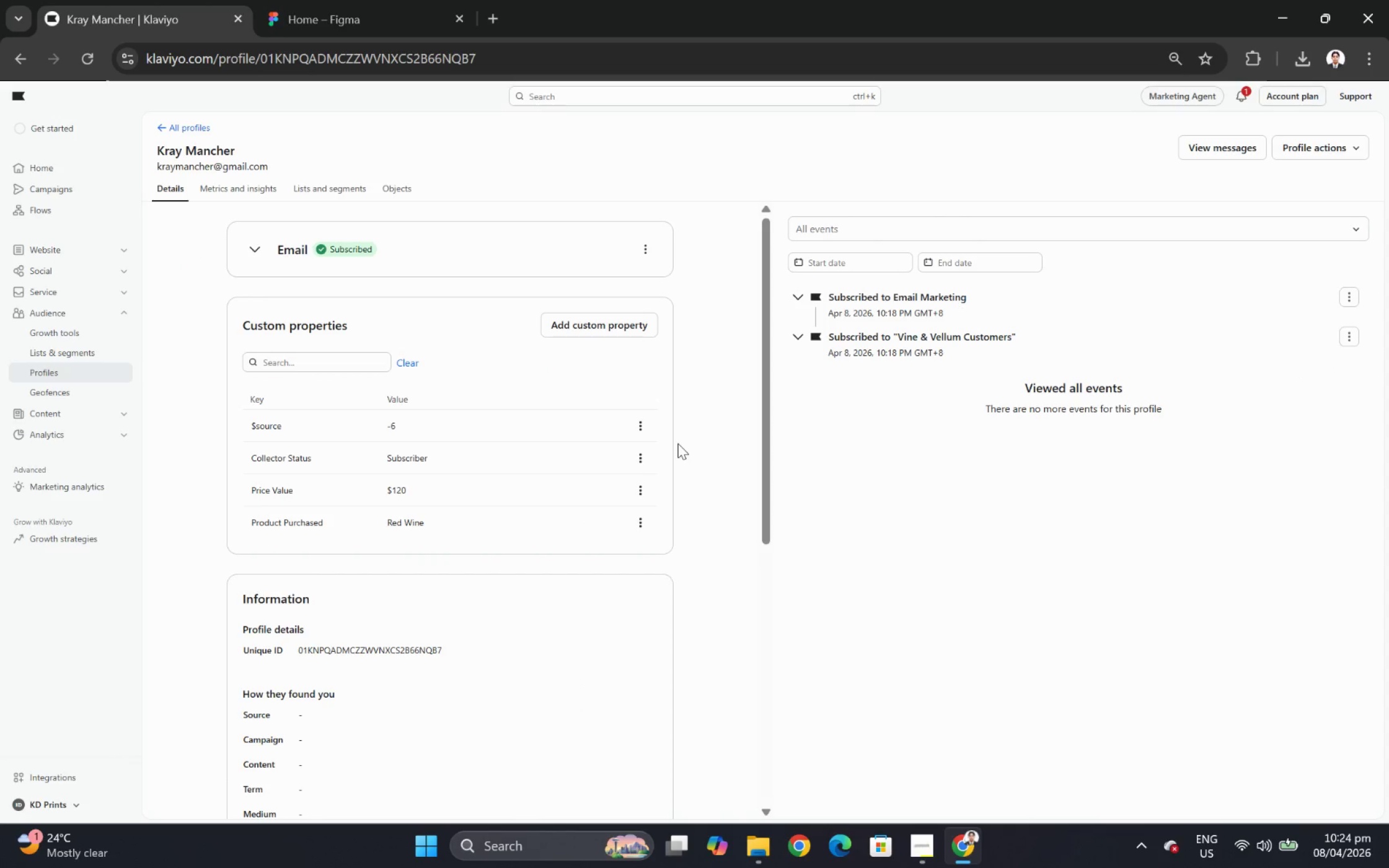 
wait(13.99)
 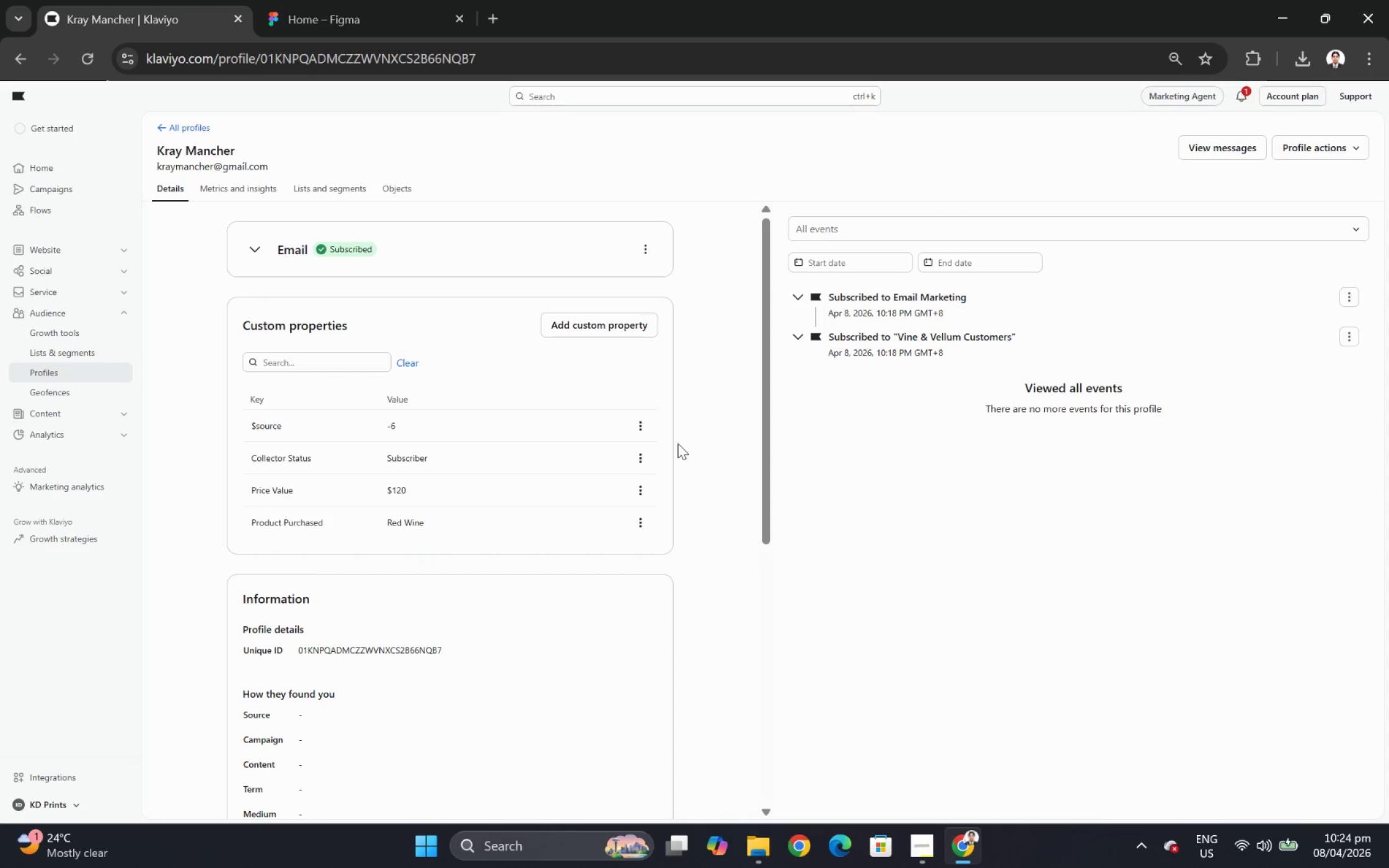 
left_click([638, 483])
 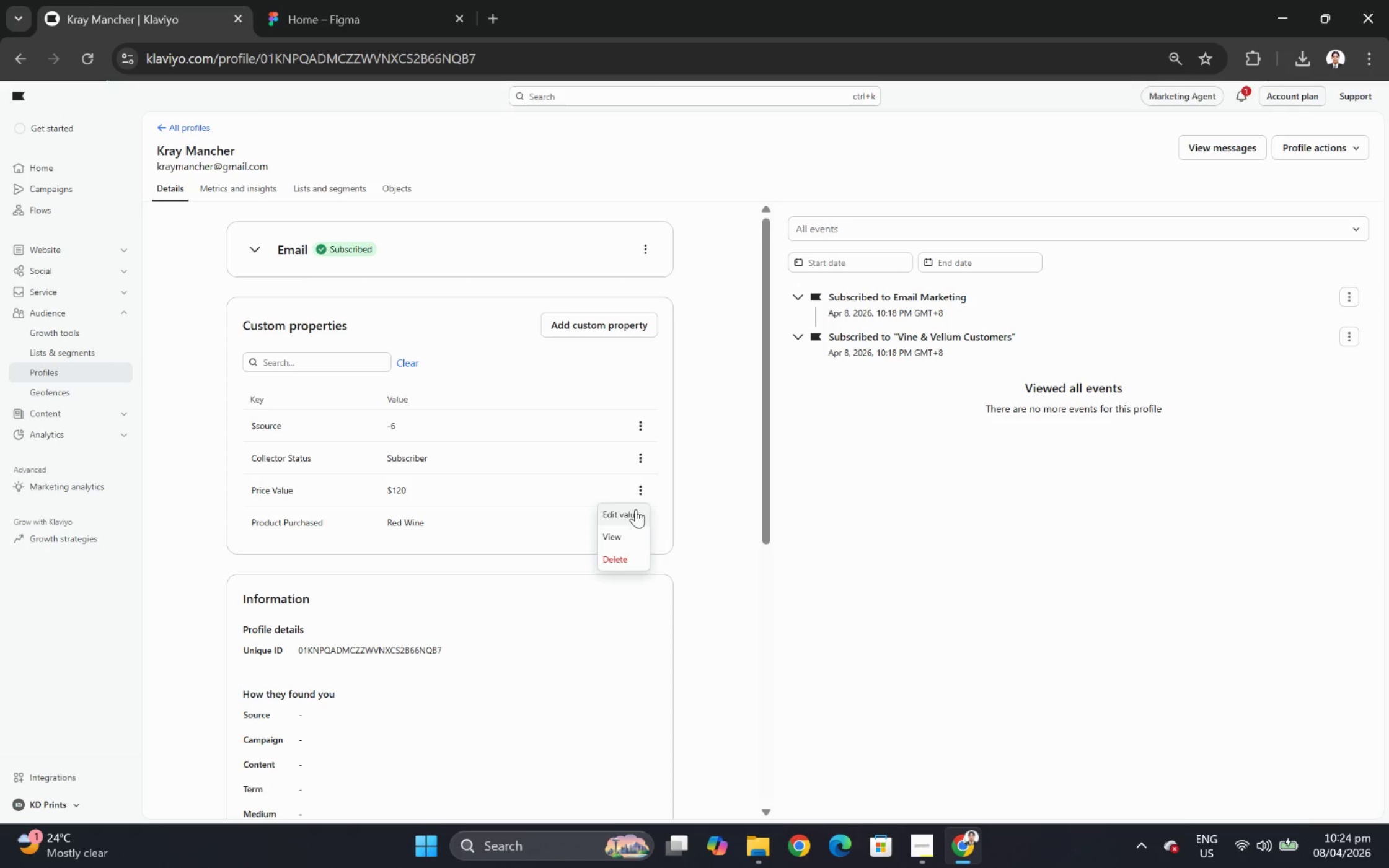 
left_click([635, 511])
 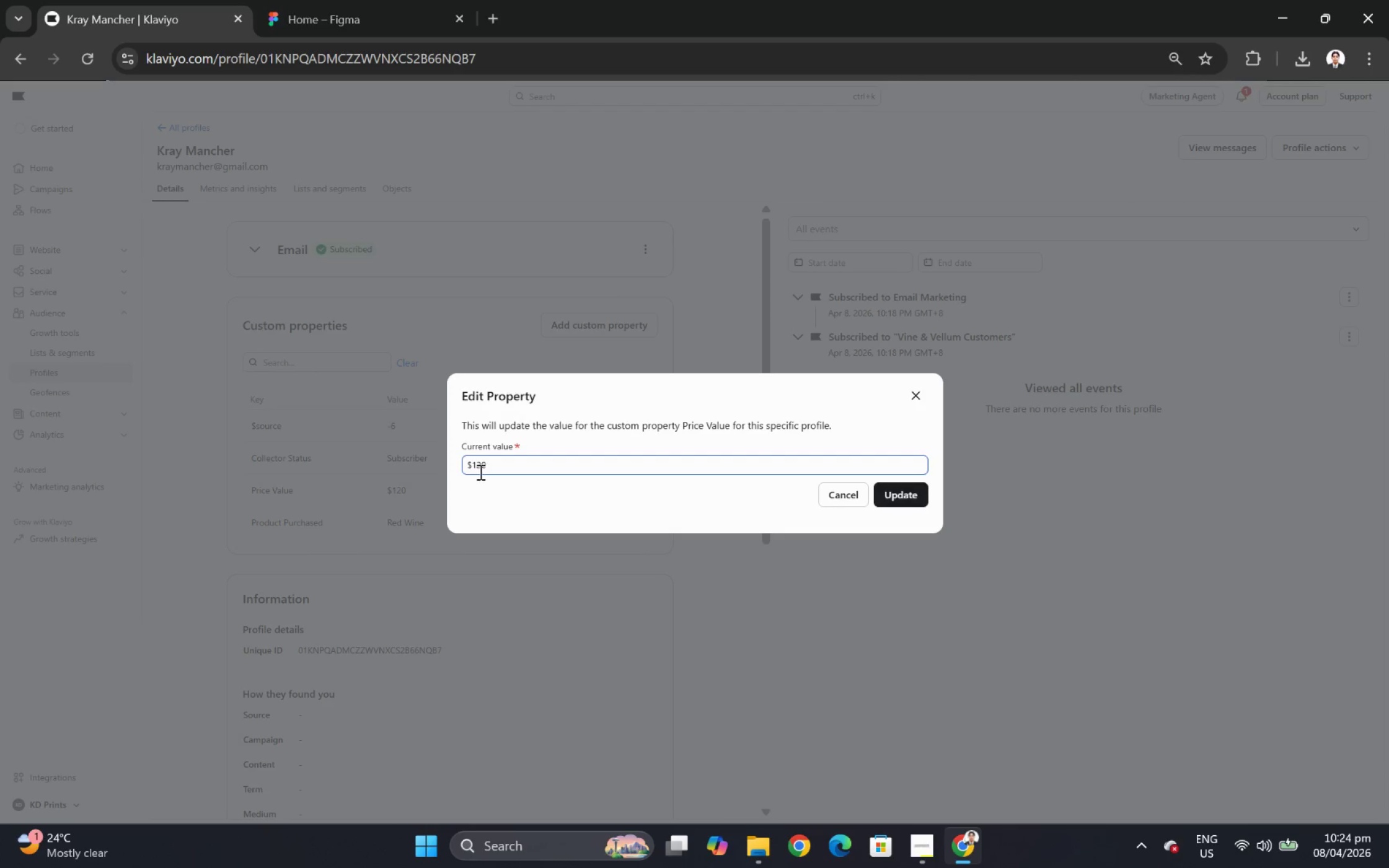 
left_click([473, 467])
 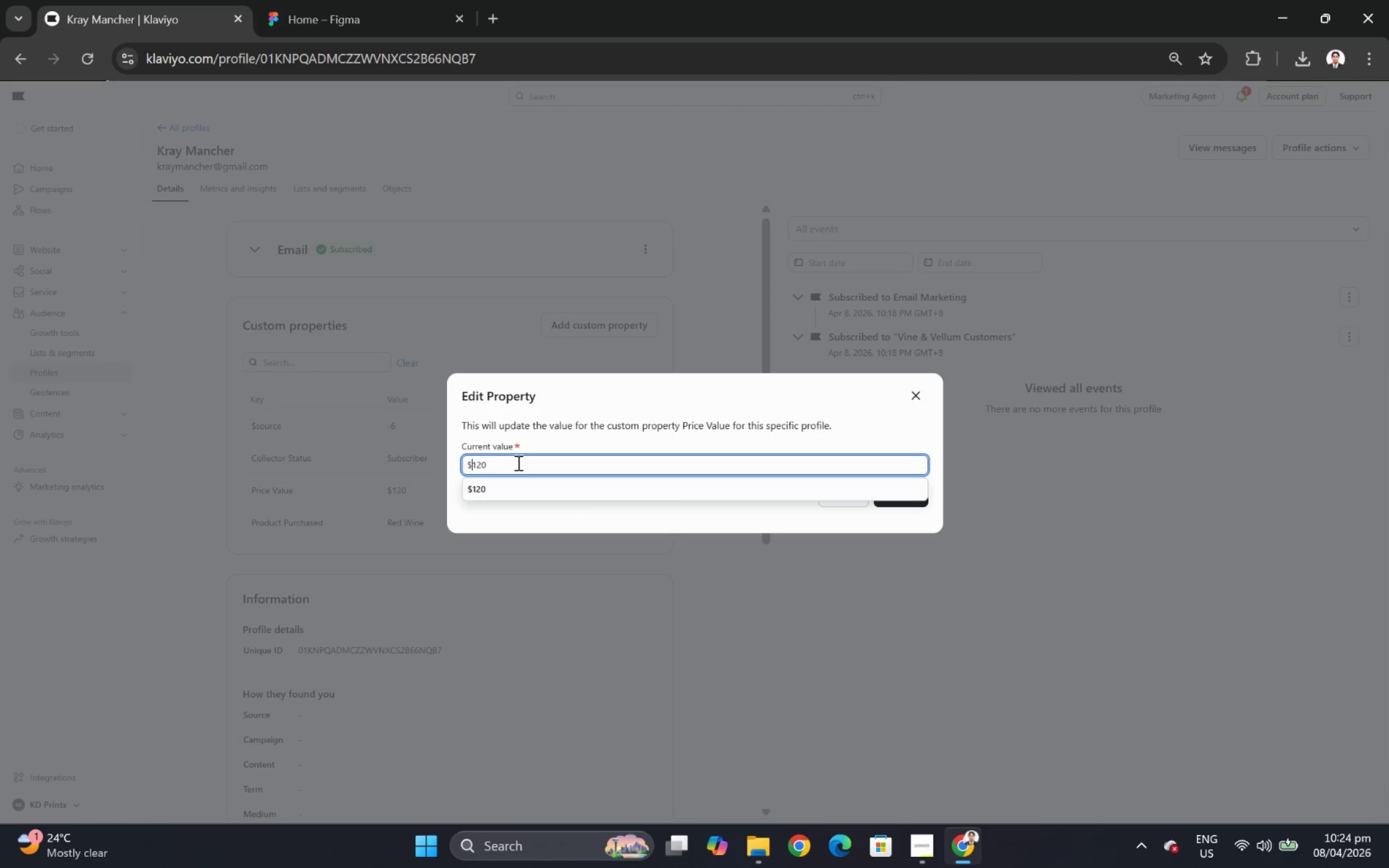 
key(Backspace)
 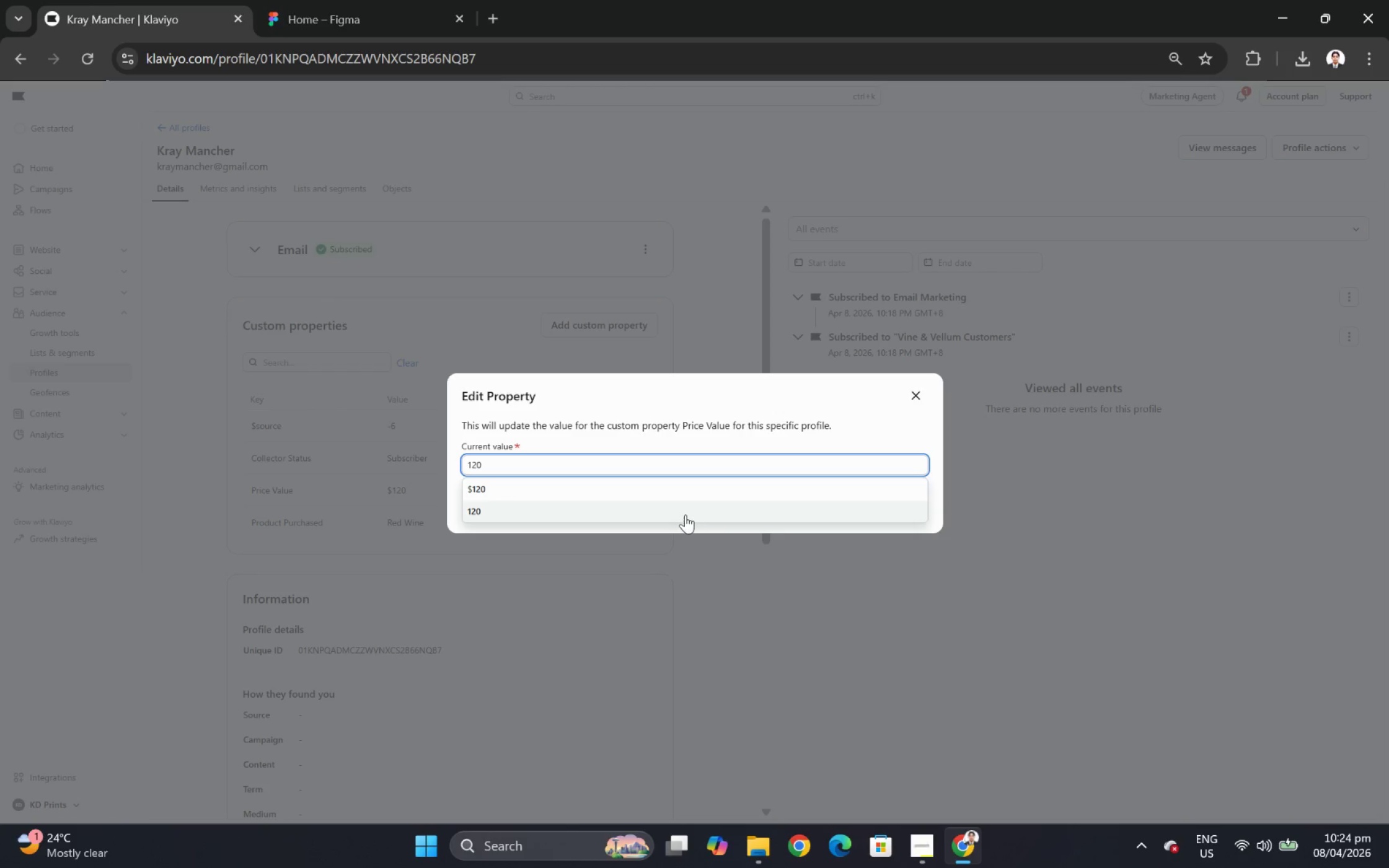 
left_click([684, 513])
 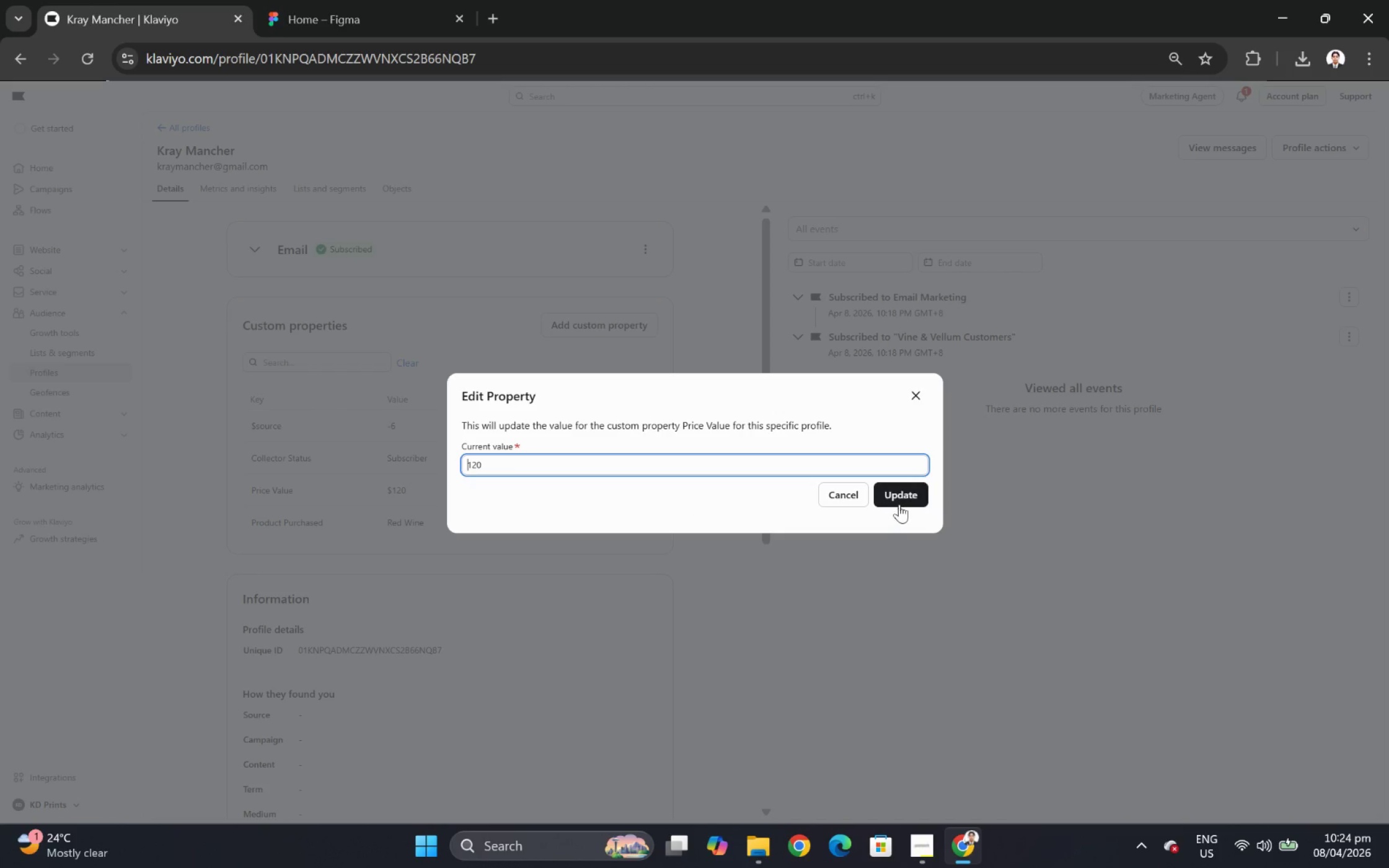 
left_click([906, 491])
 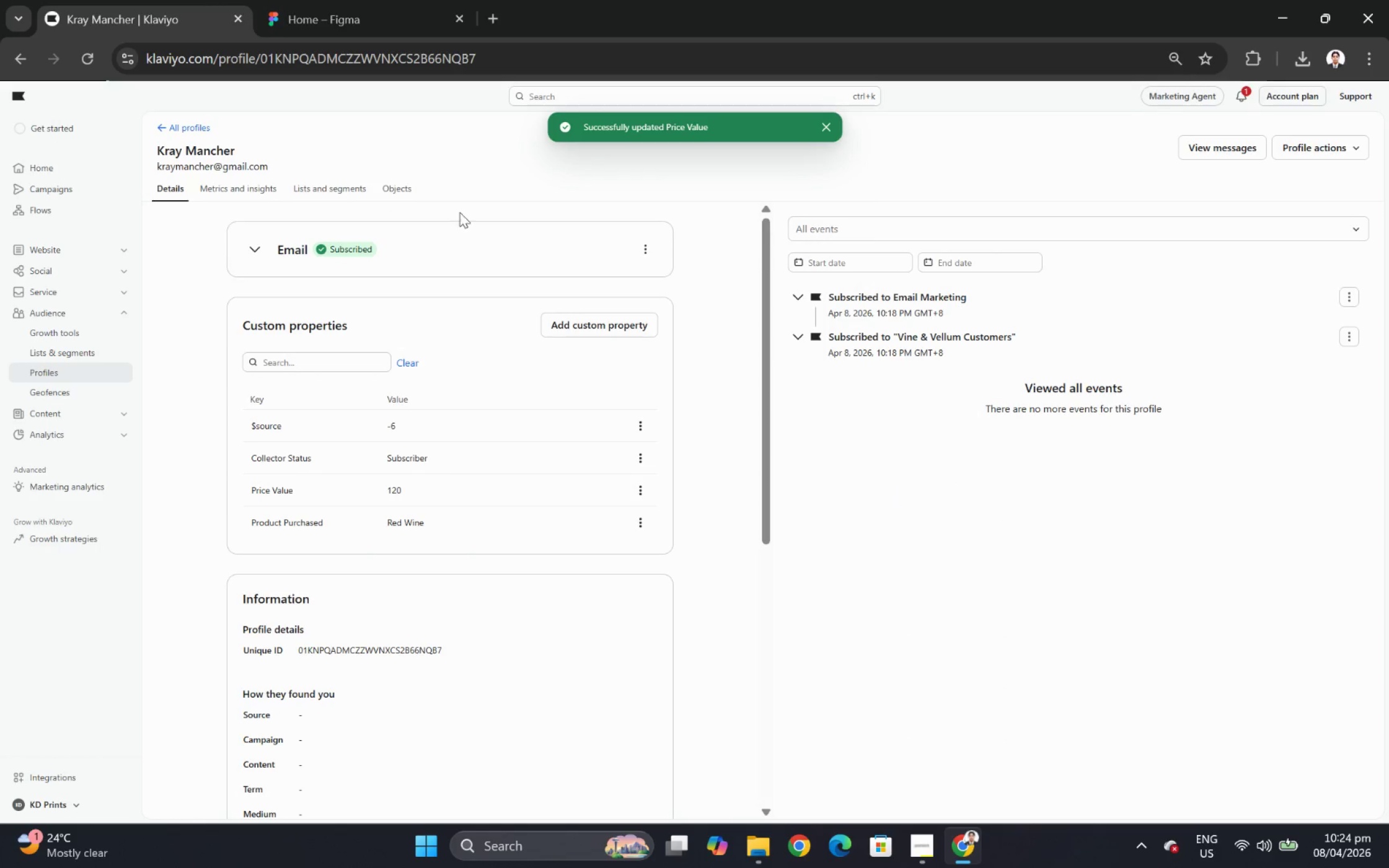 
wait(6.2)
 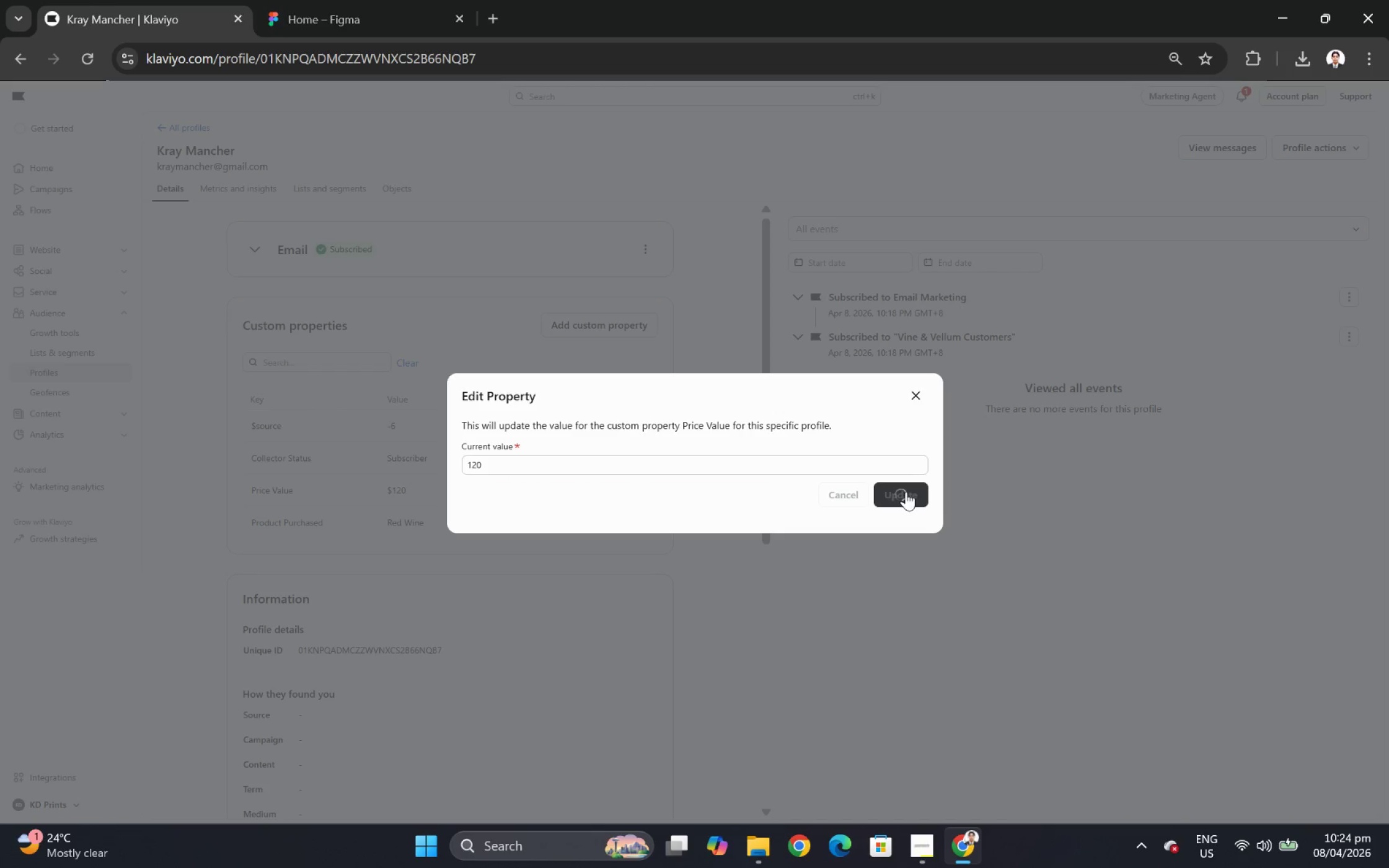 
left_click([180, 125])
 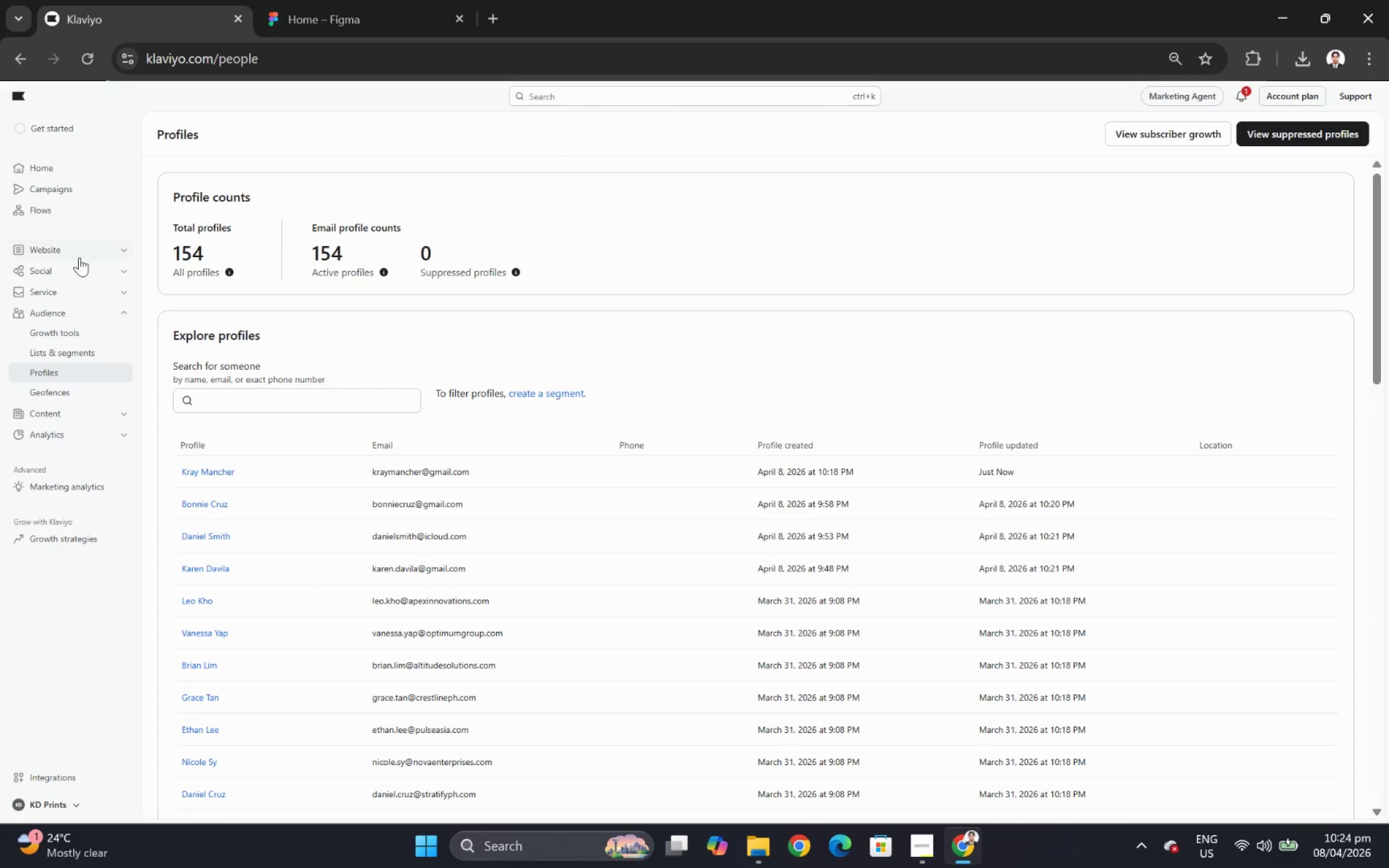 
left_click([104, 351])
 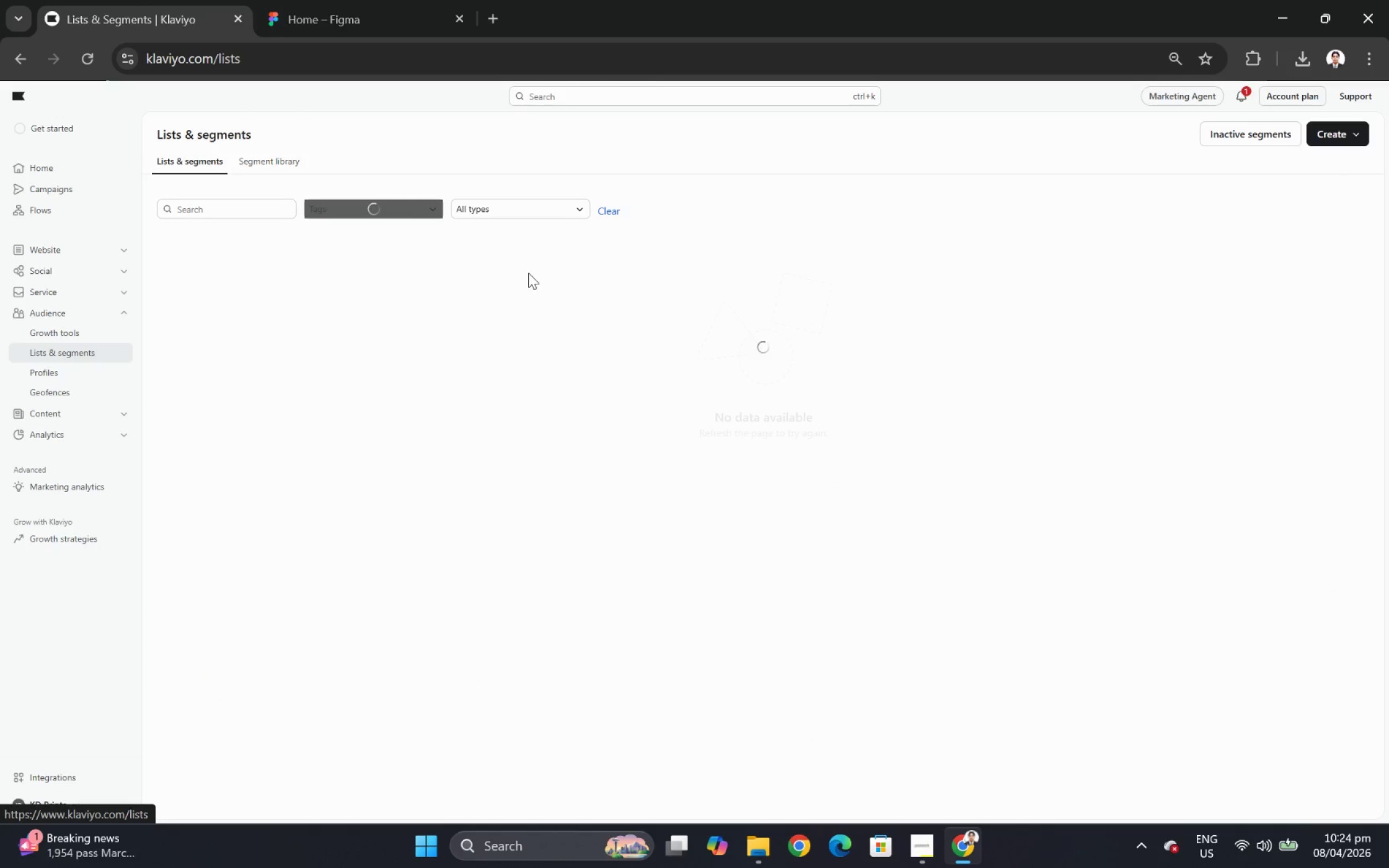 
mouse_move([511, 273])
 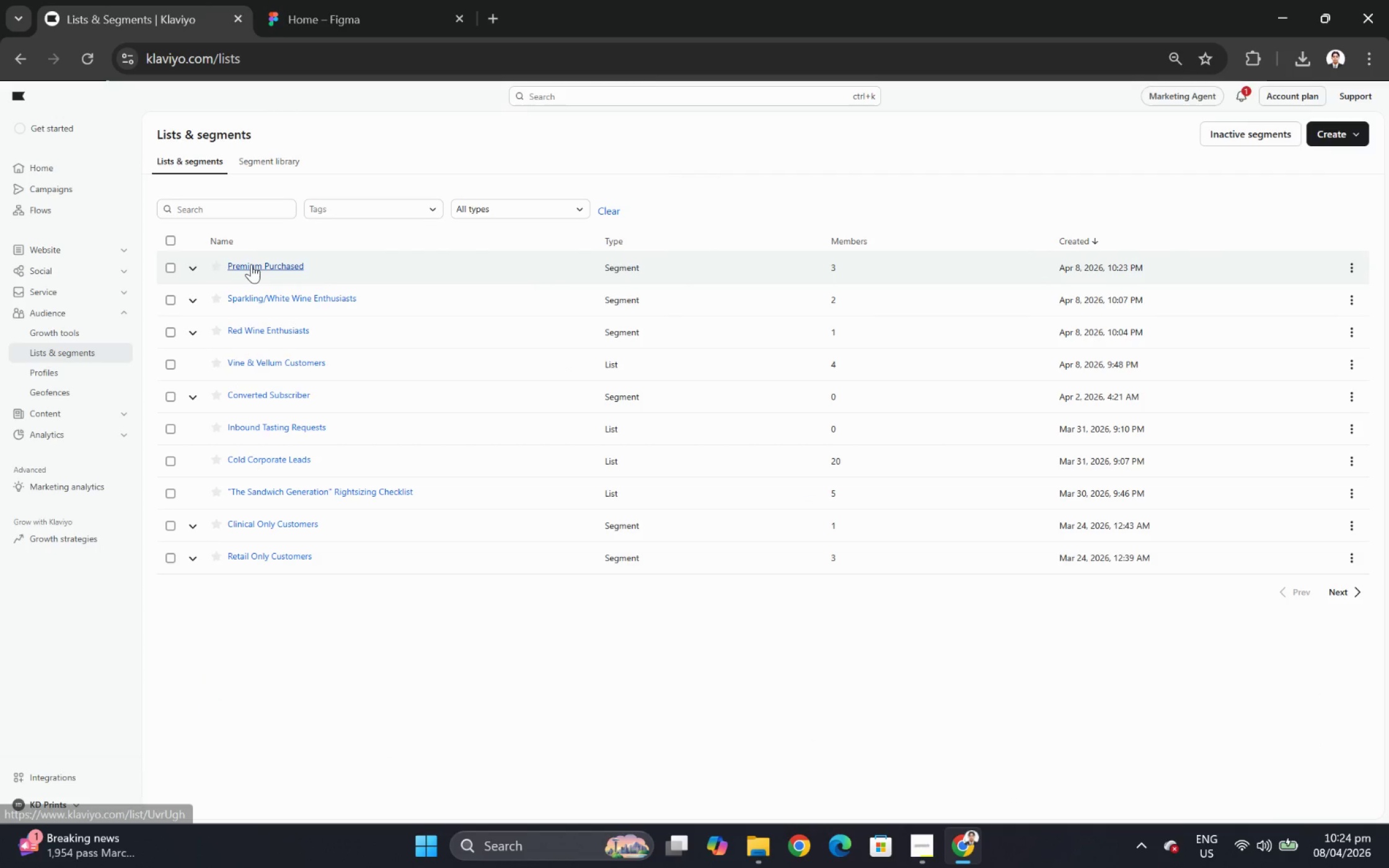 
left_click([251, 264])
 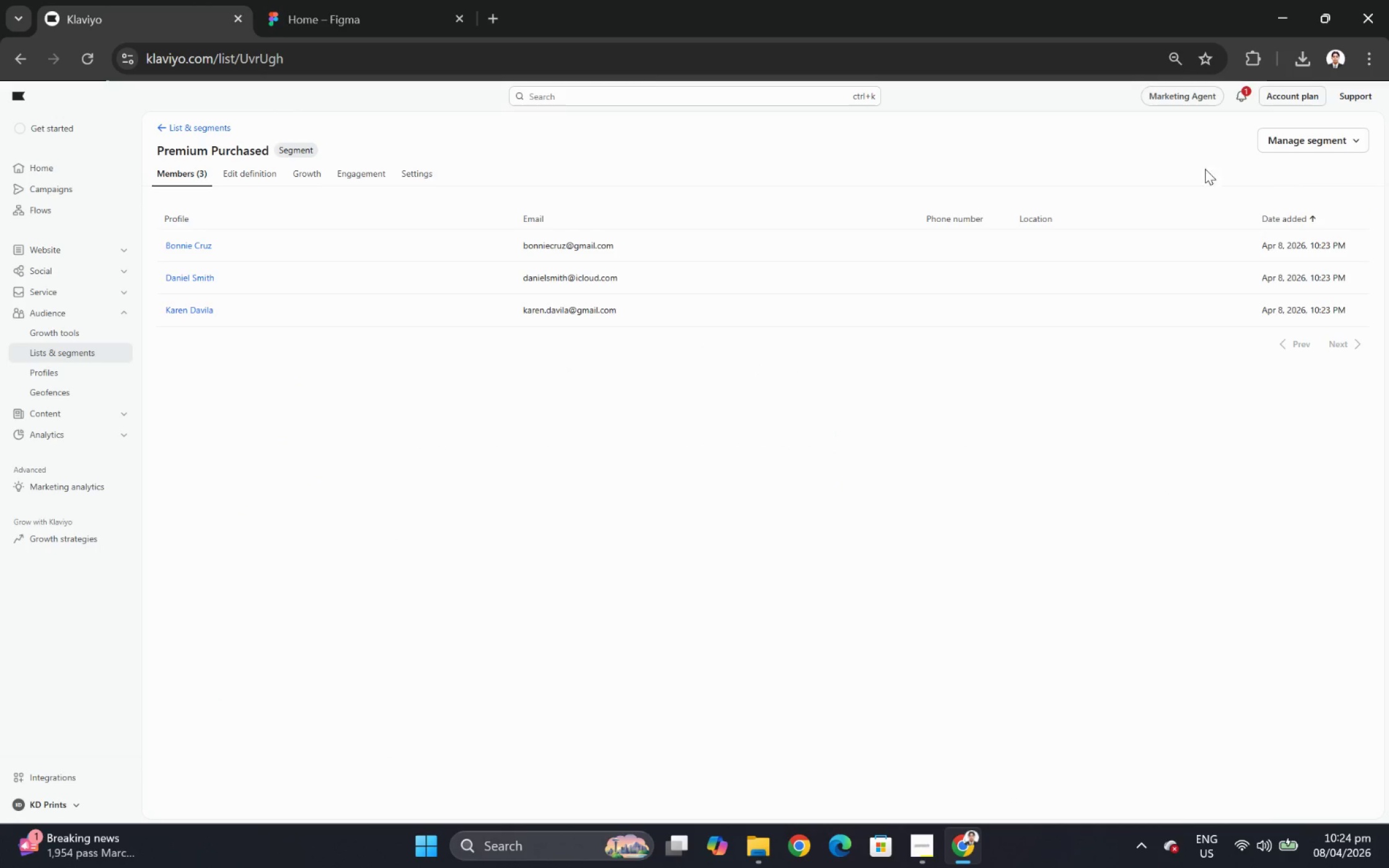 
left_click([247, 175])
 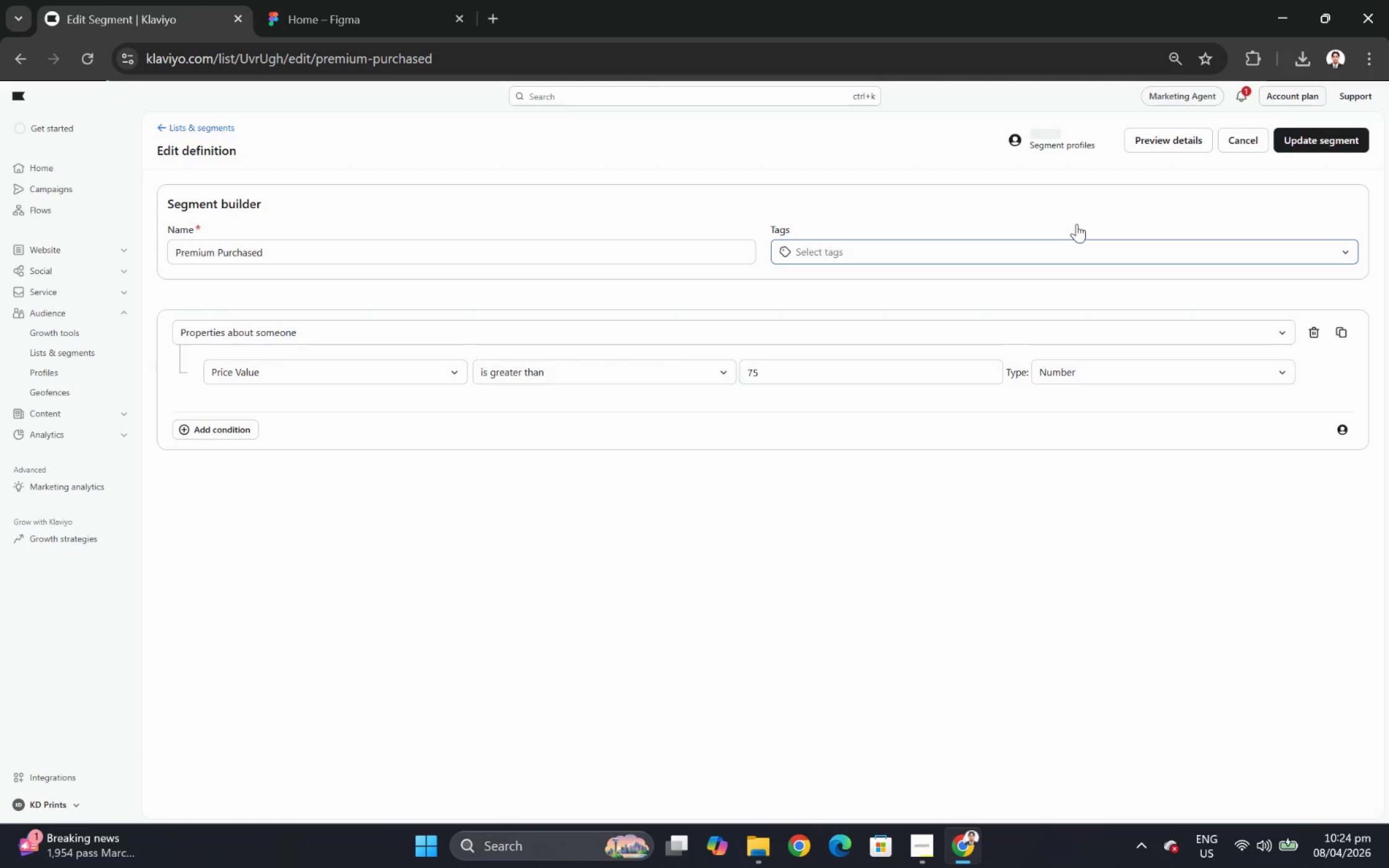 
wait(8.22)
 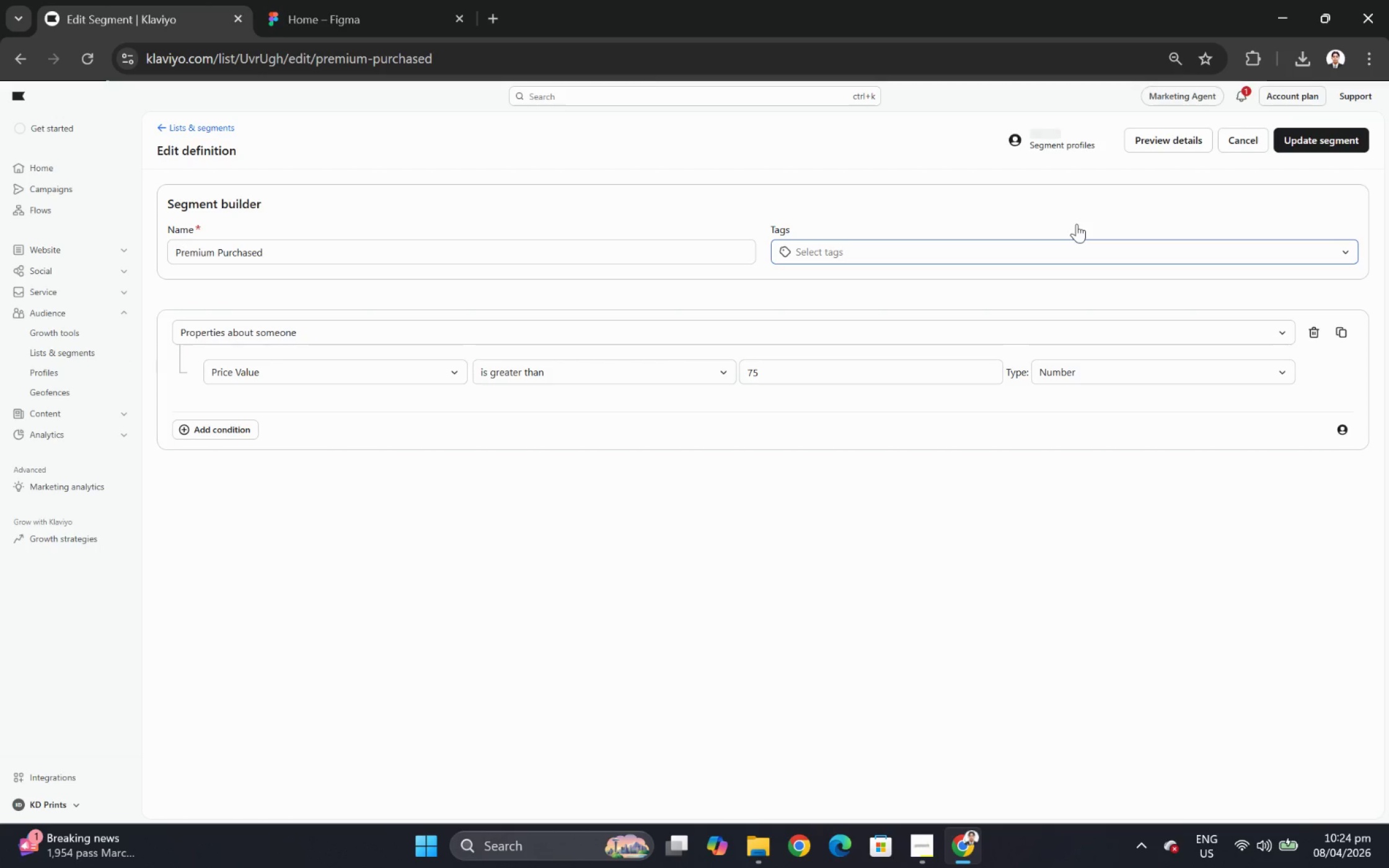 
left_click([894, 384])
 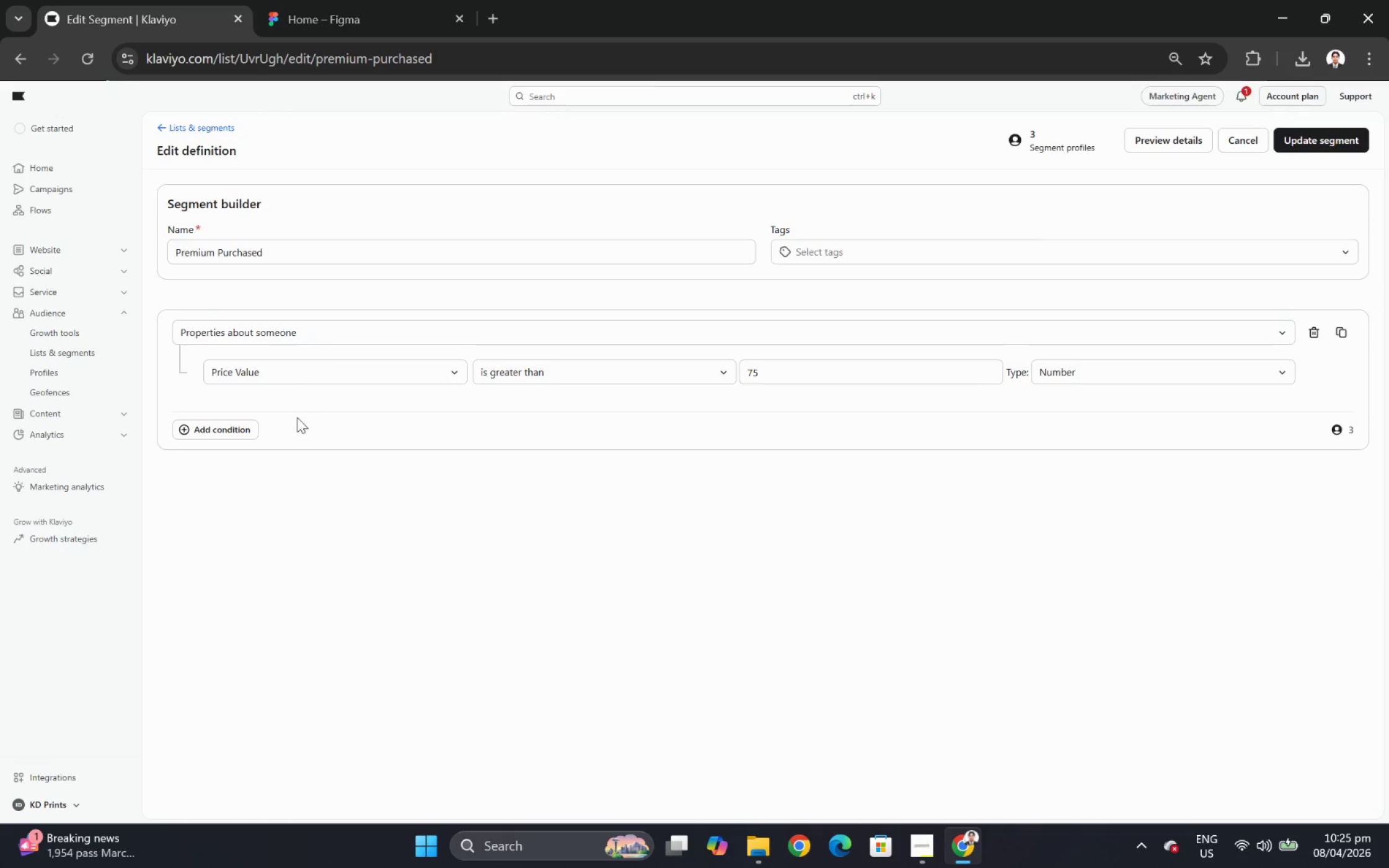 
left_click([1162, 135])
 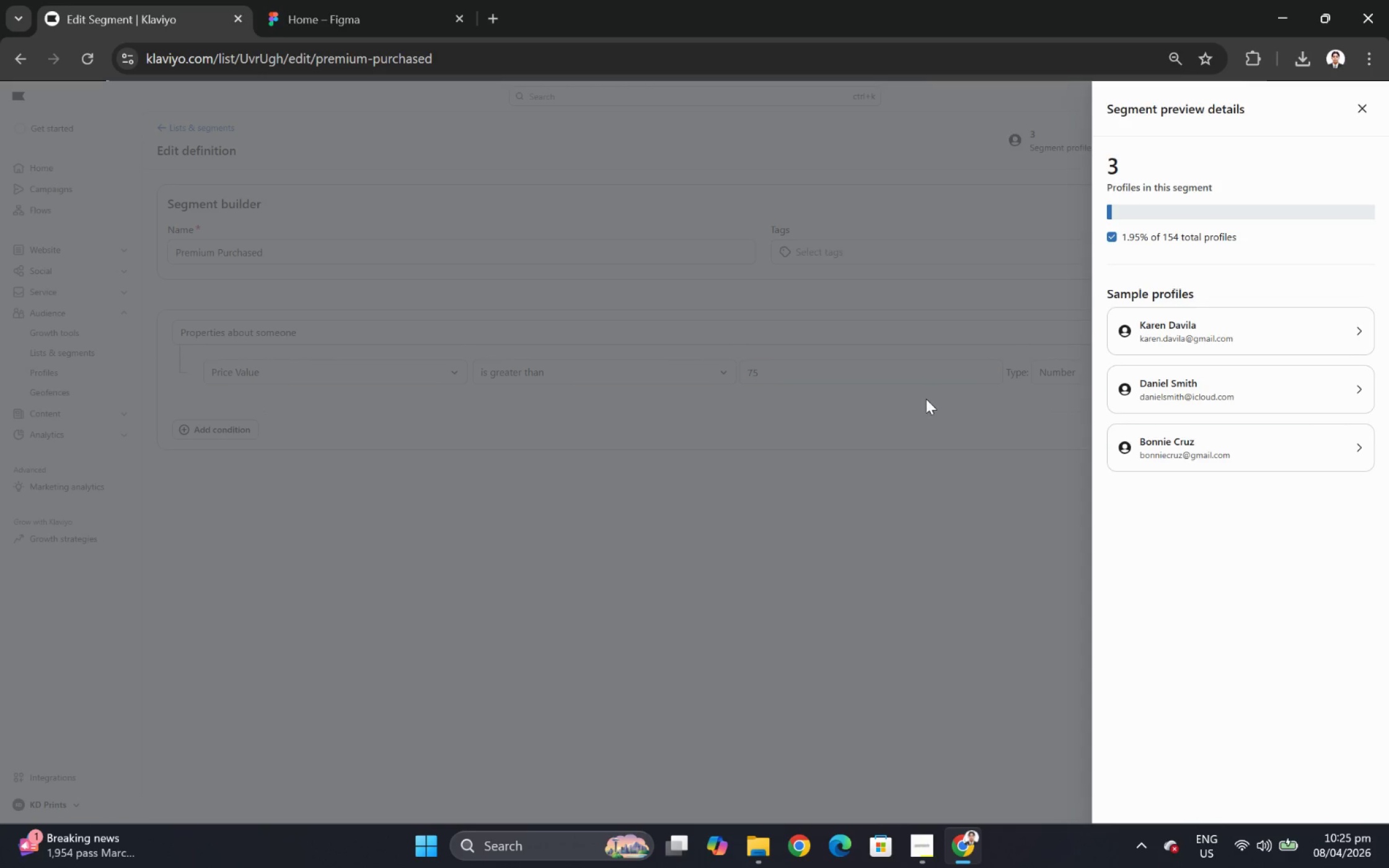 
left_click([883, 471])
 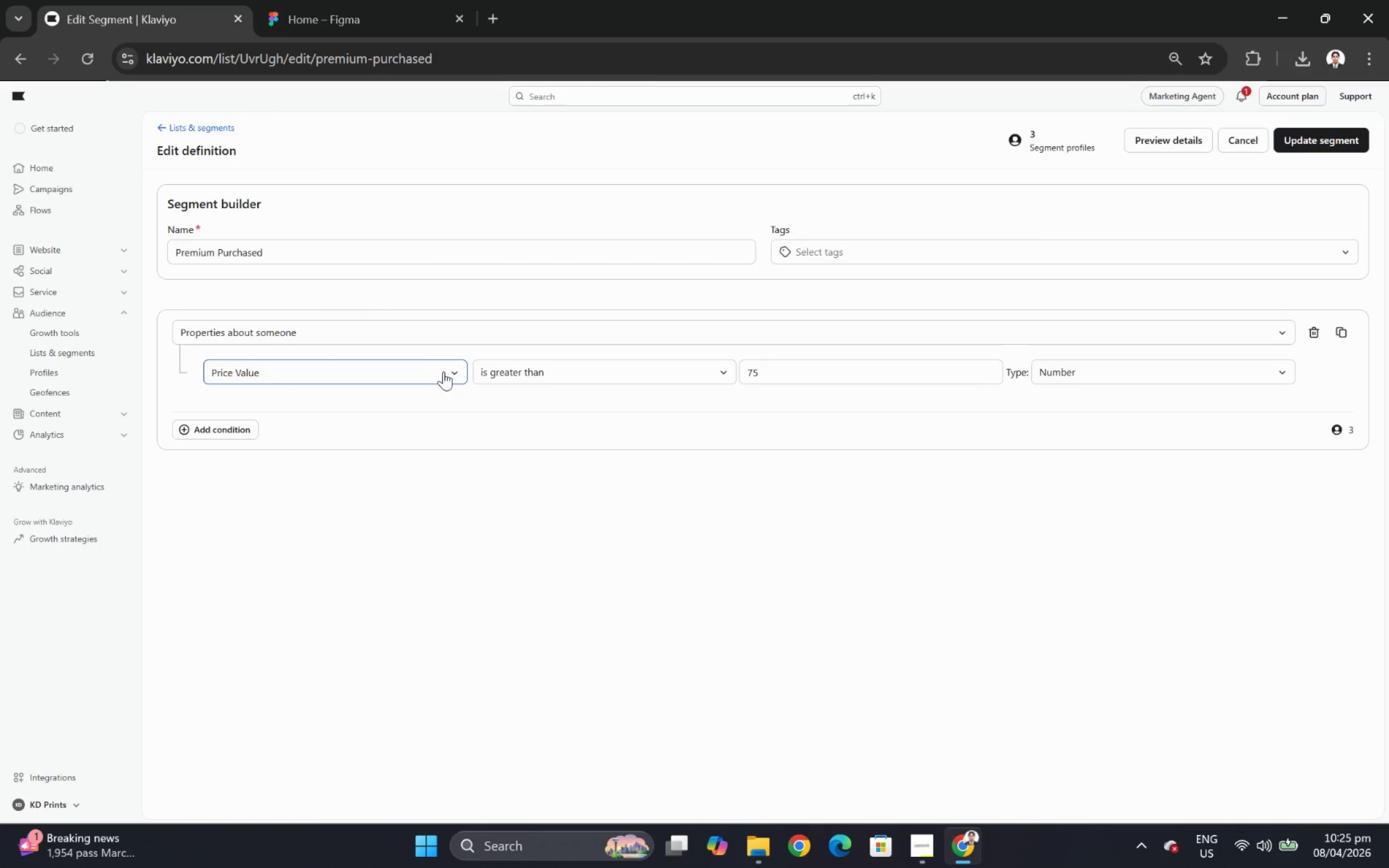 
wait(5.23)
 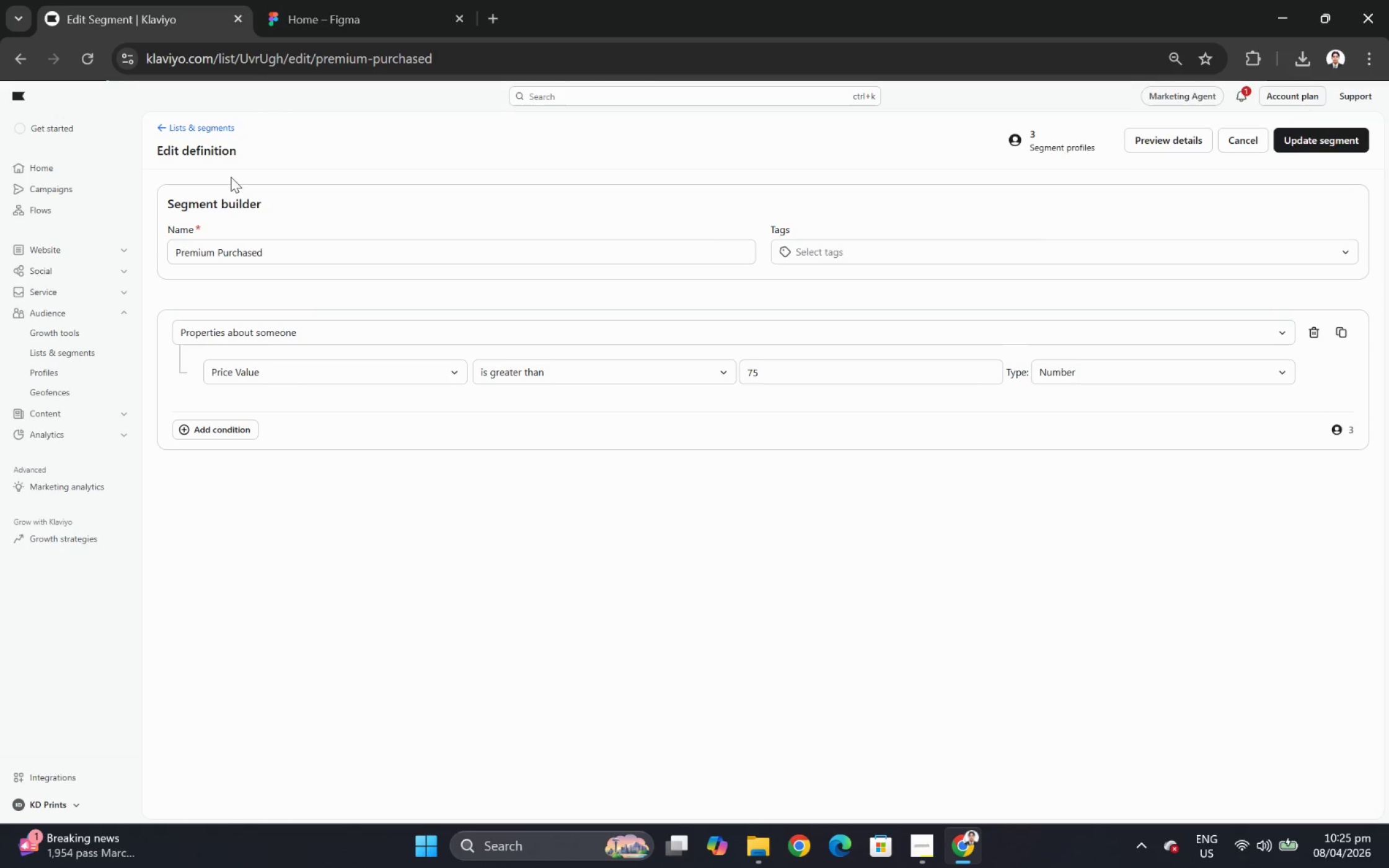 
left_click([382, 398])
 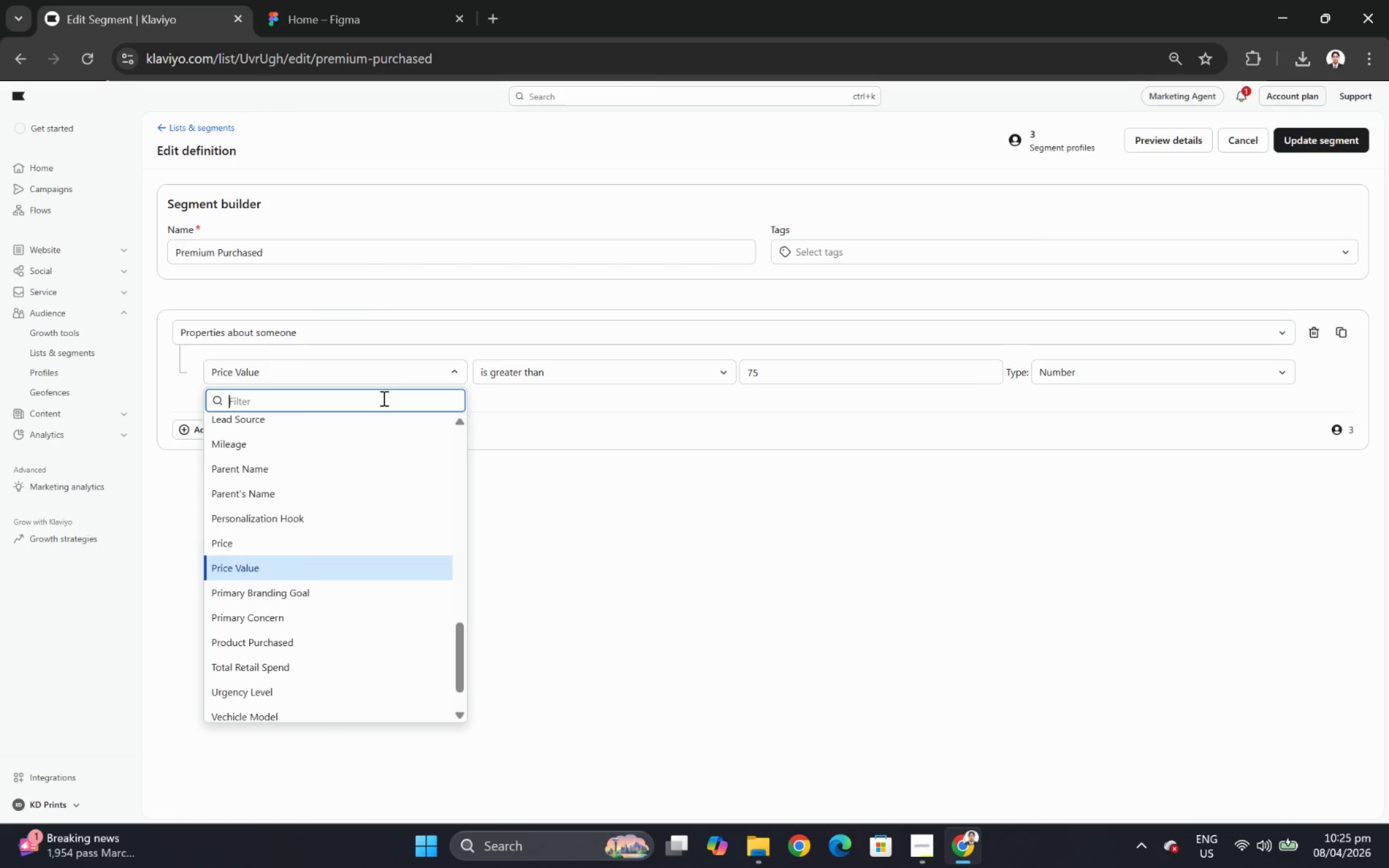 
type(value)
 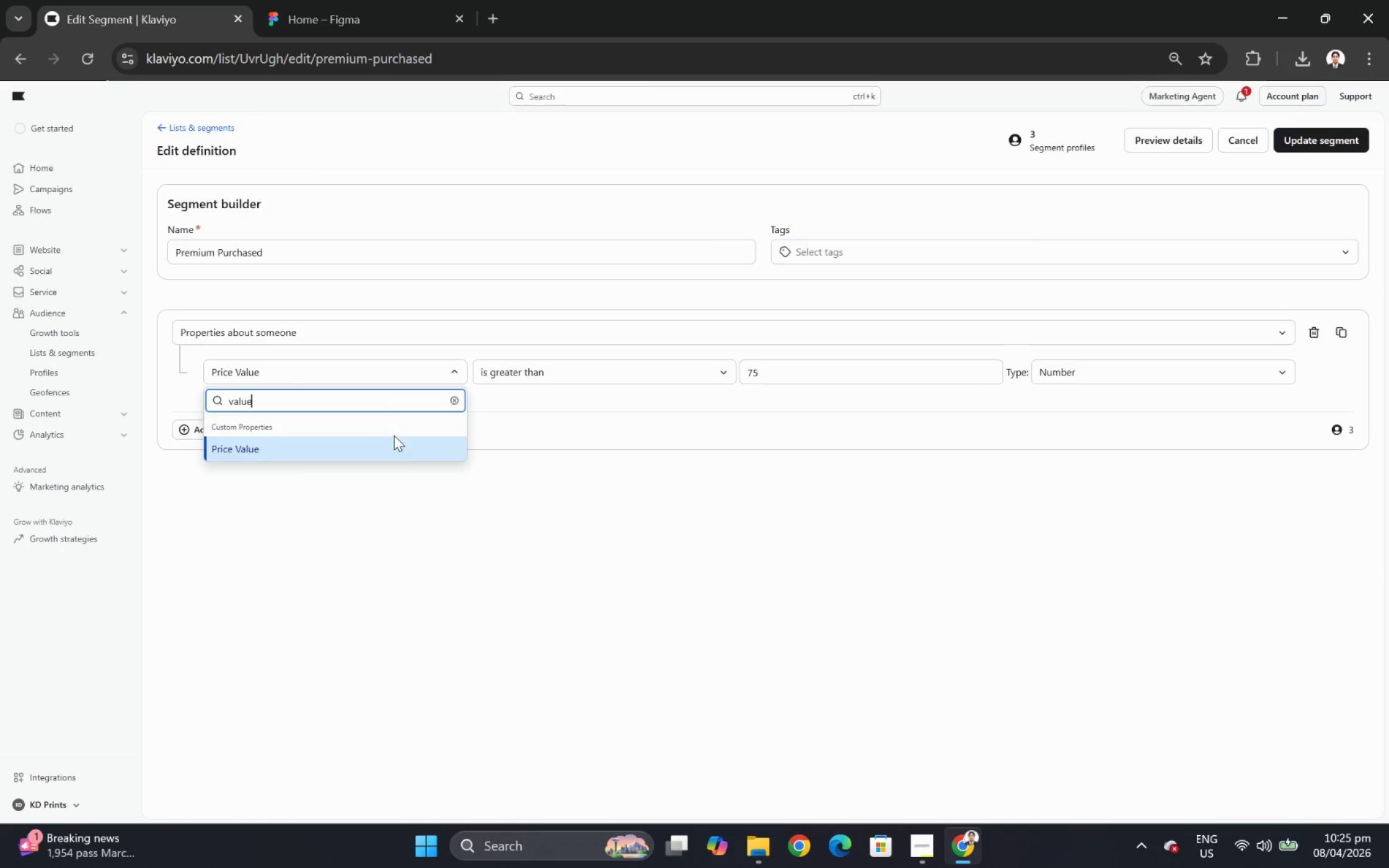 
left_click([394, 445])
 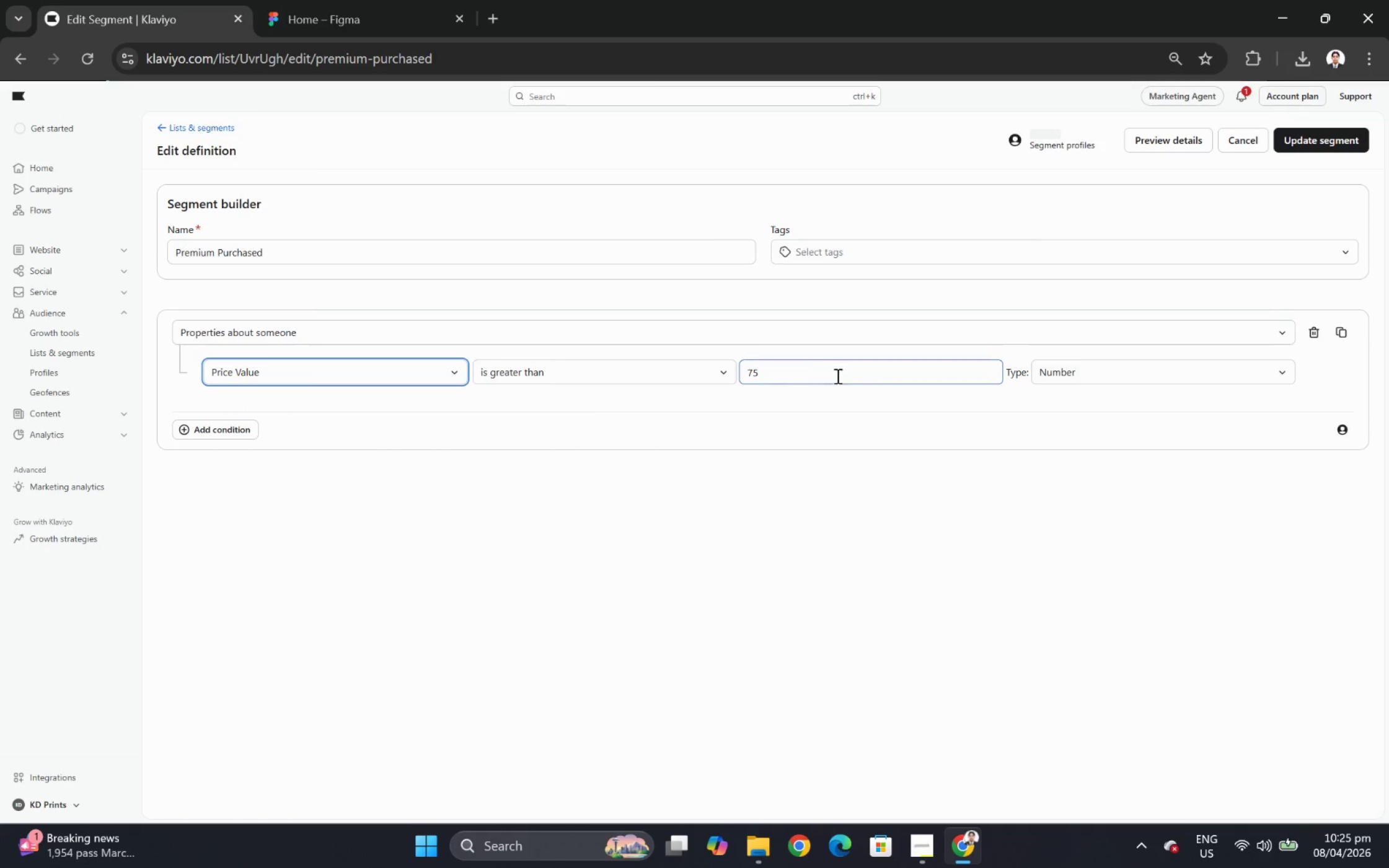 
left_click([840, 375])
 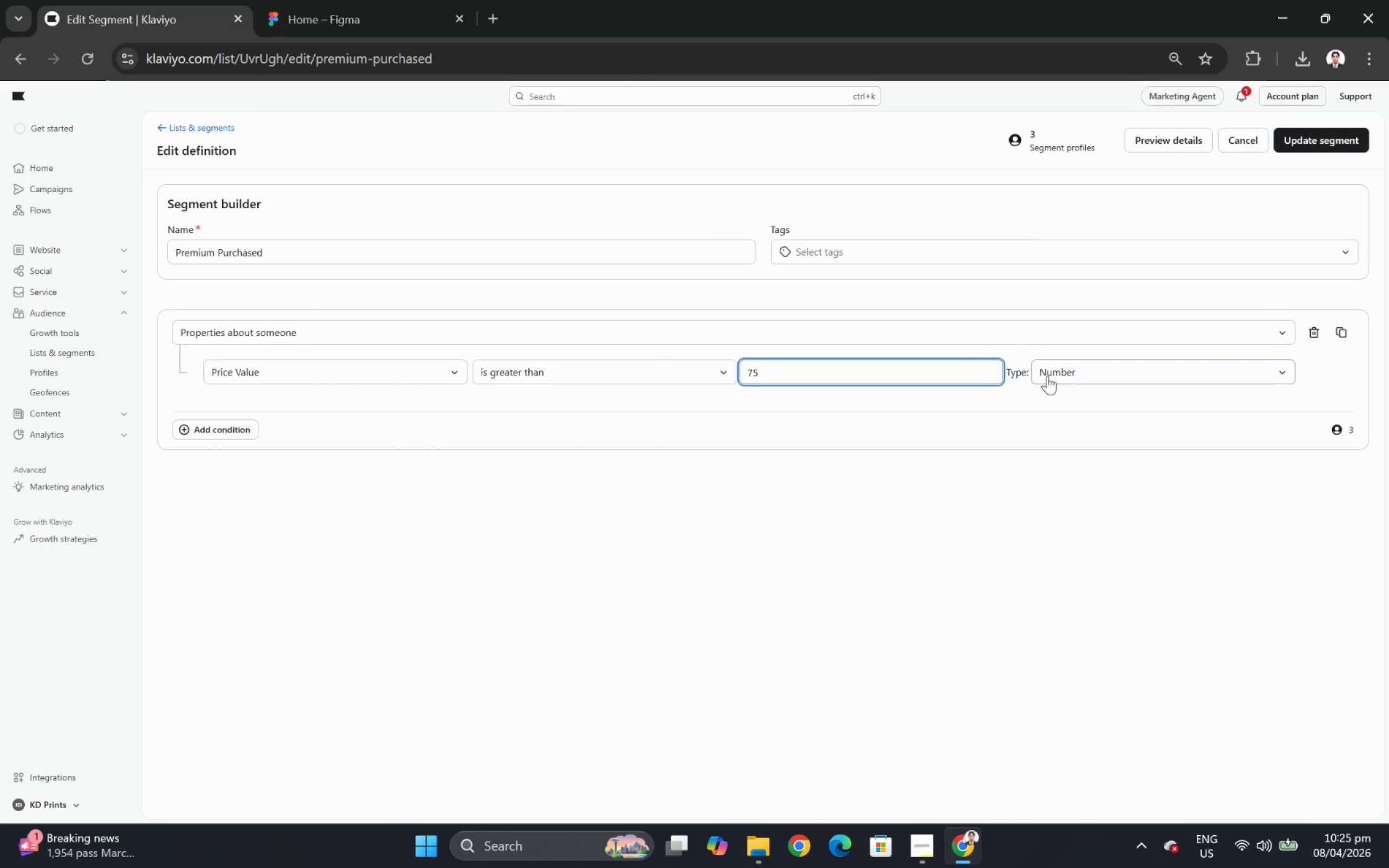 
mouse_move([1034, 375])
 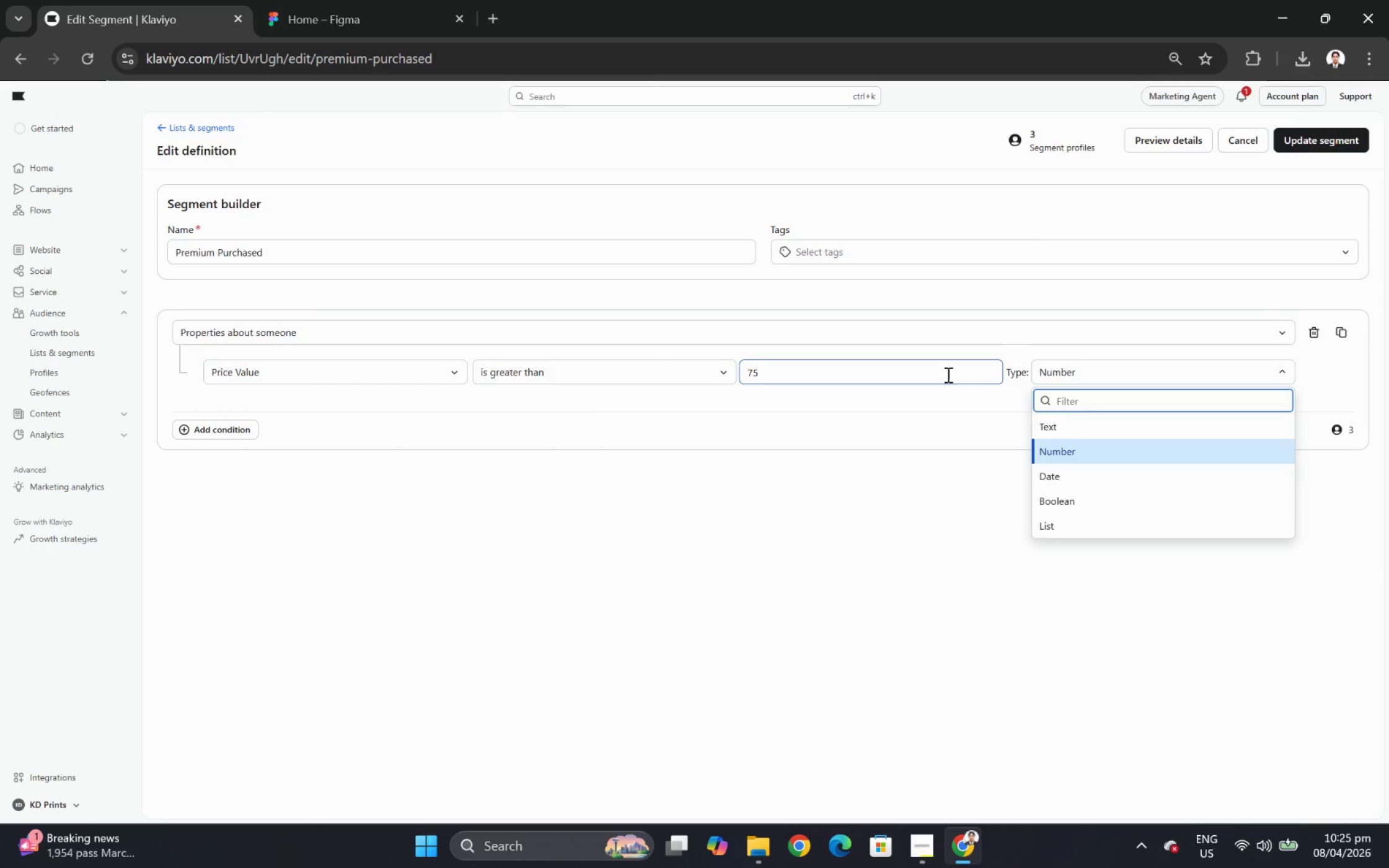 
left_click([946, 374])
 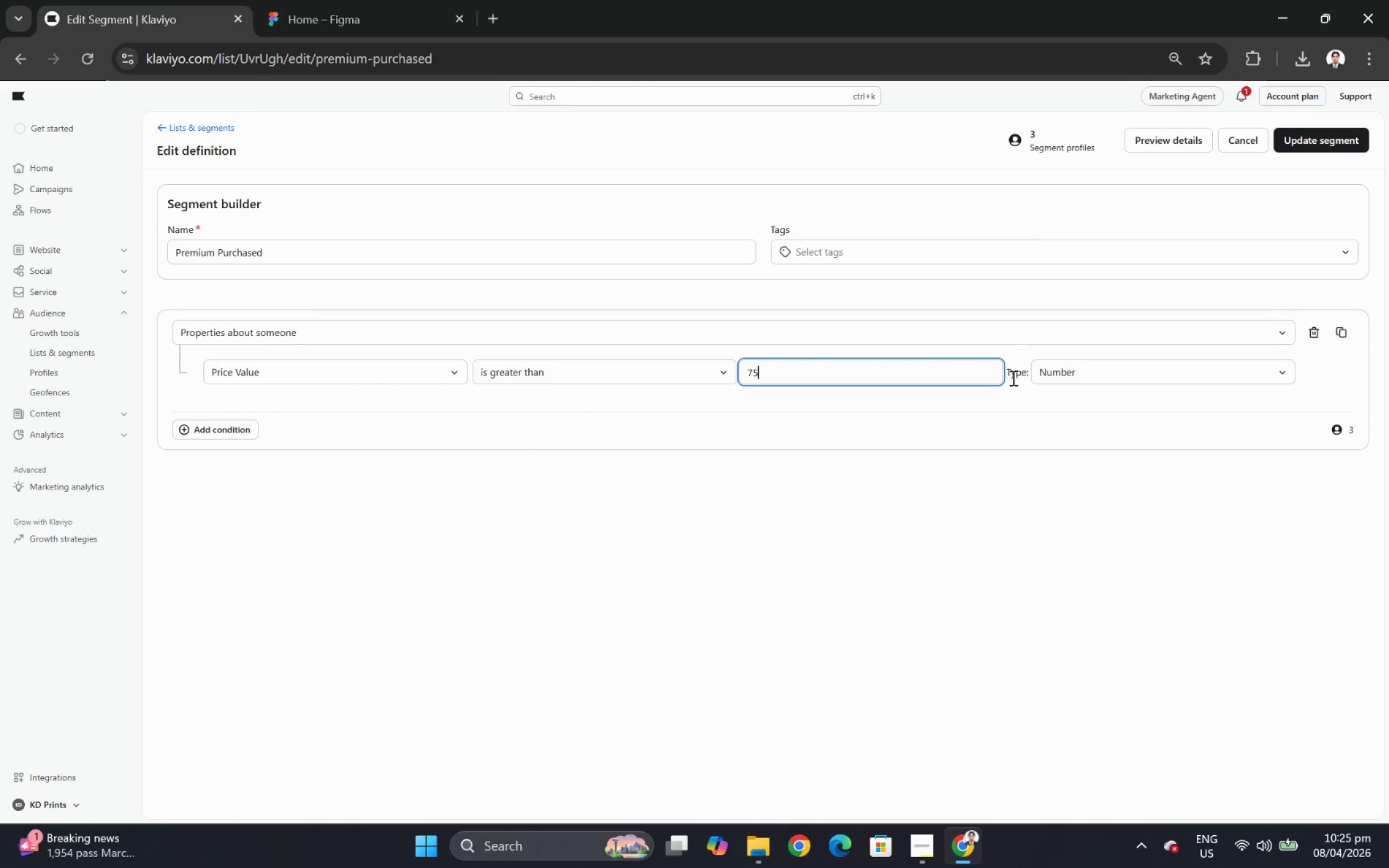 
left_click([965, 374])
 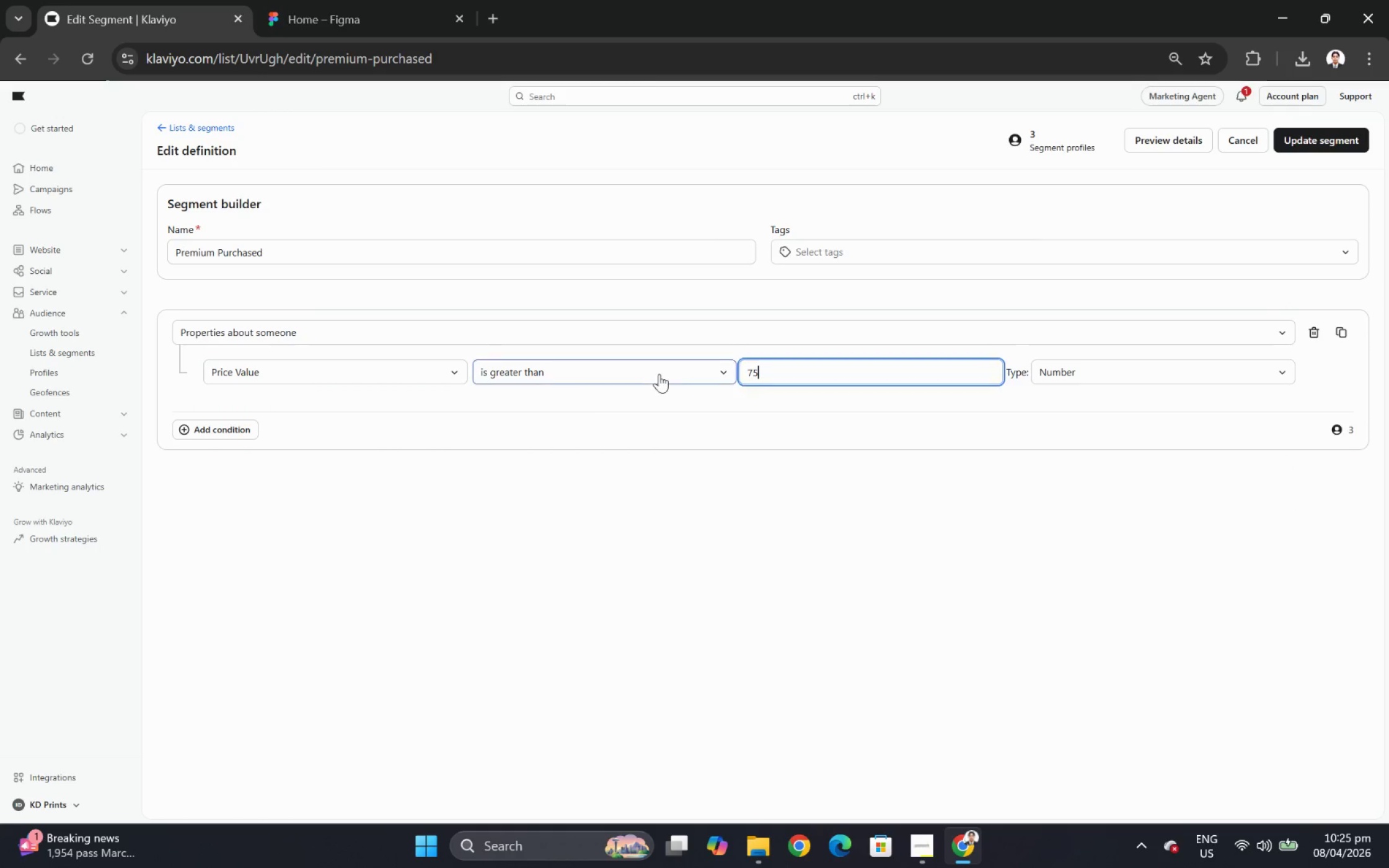 
left_click([658, 374])
 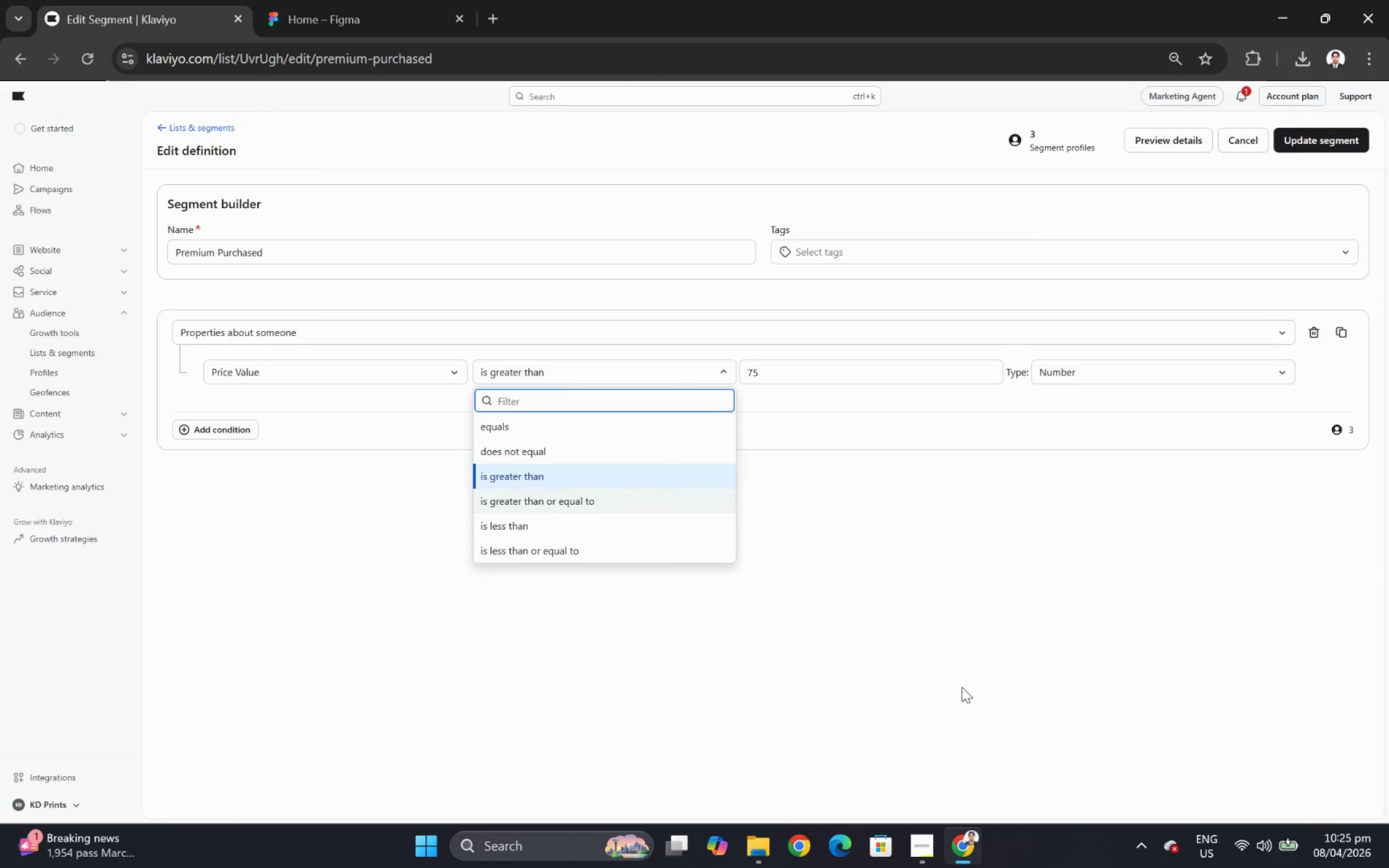 
left_click([962, 688])
 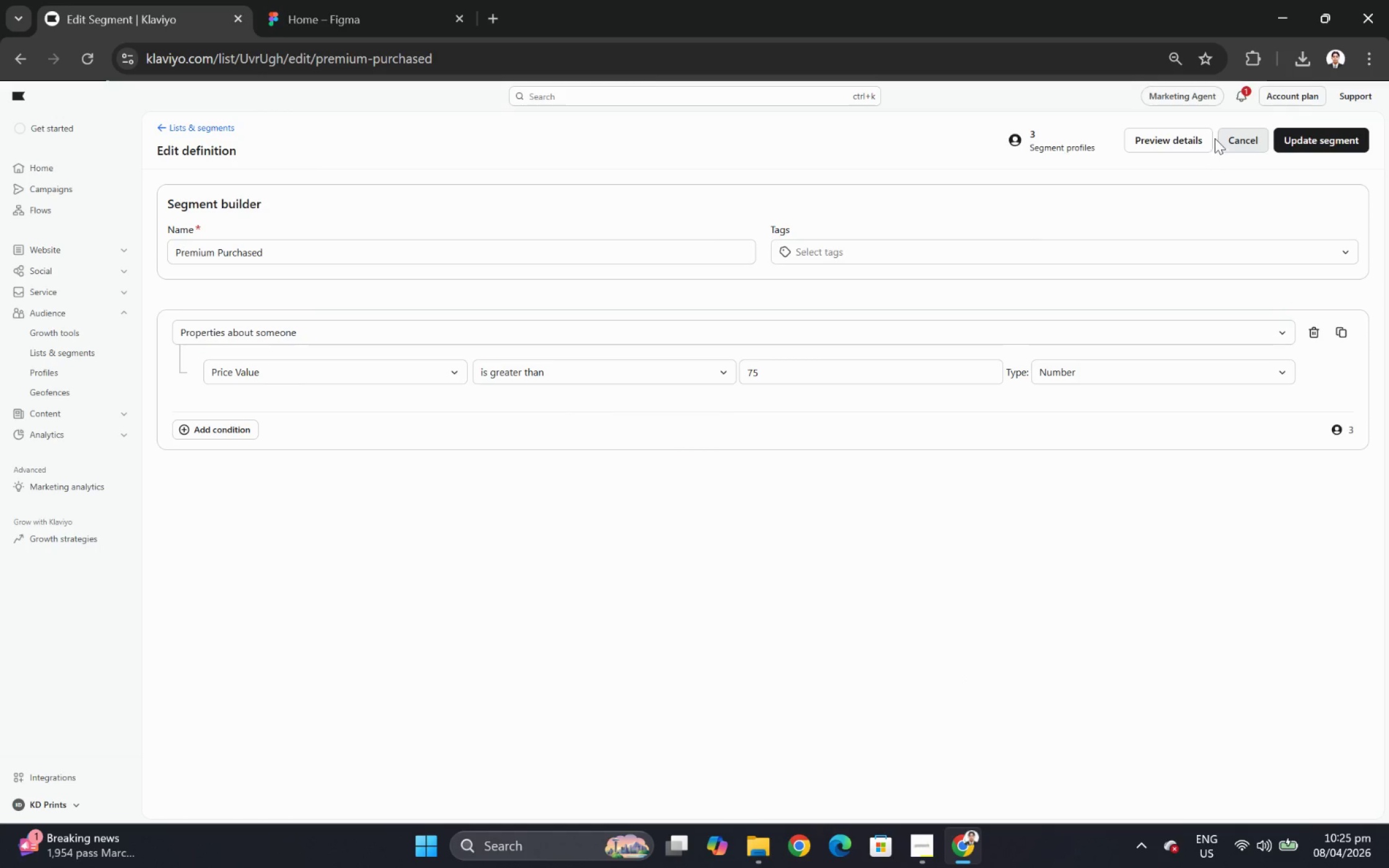 
left_click([1221, 138])
 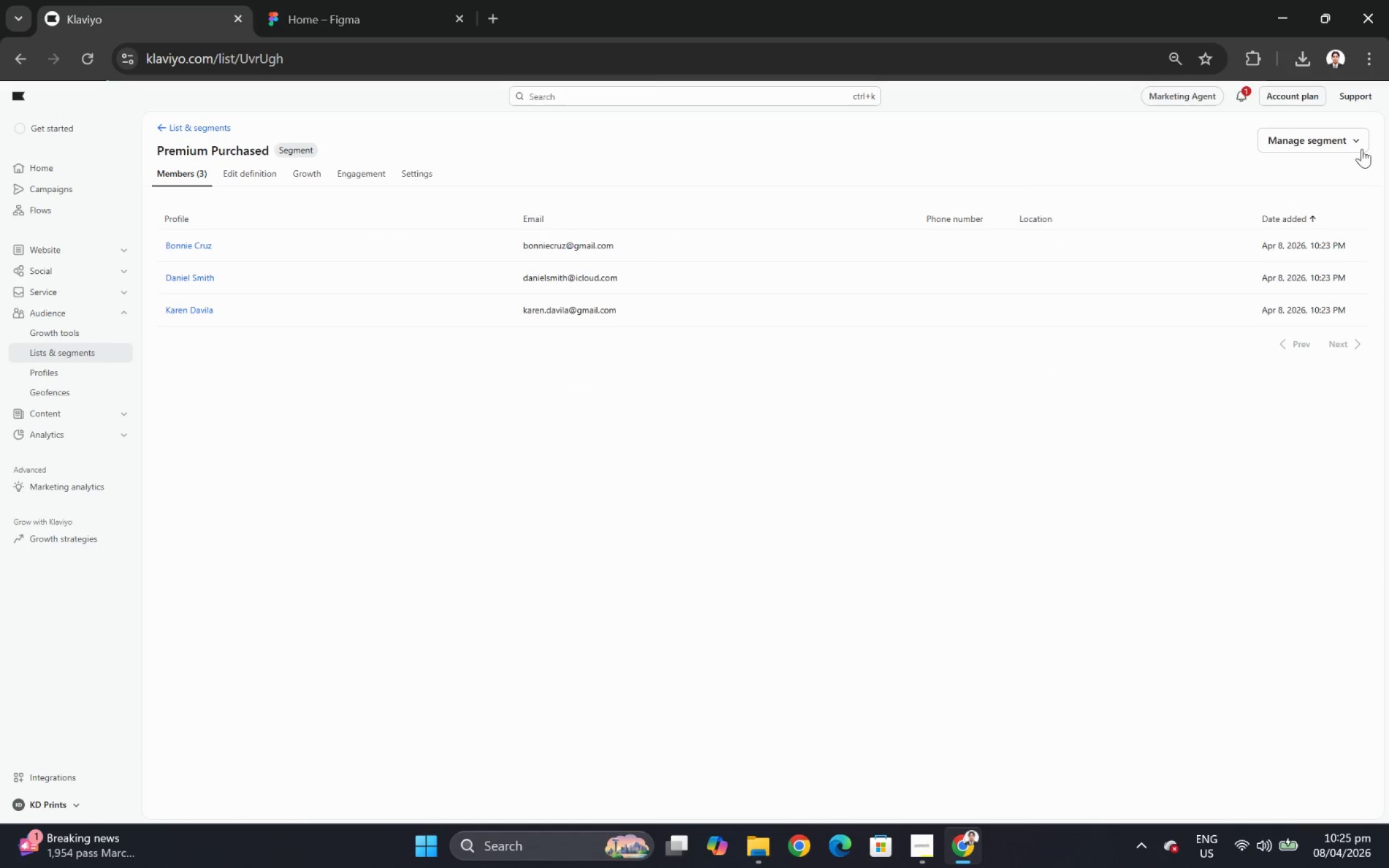 
left_click([252, 172])
 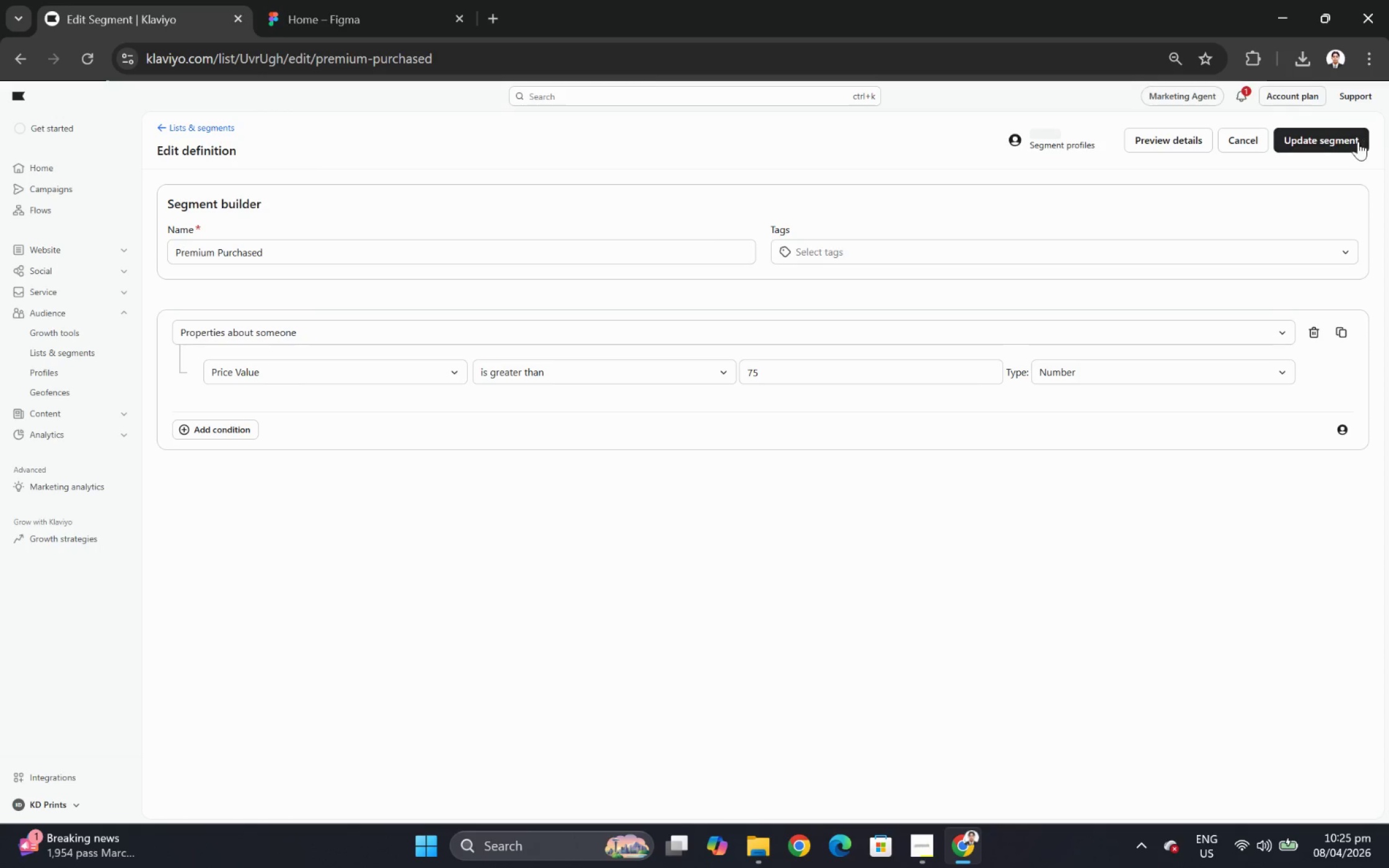 
left_click([1334, 148])
 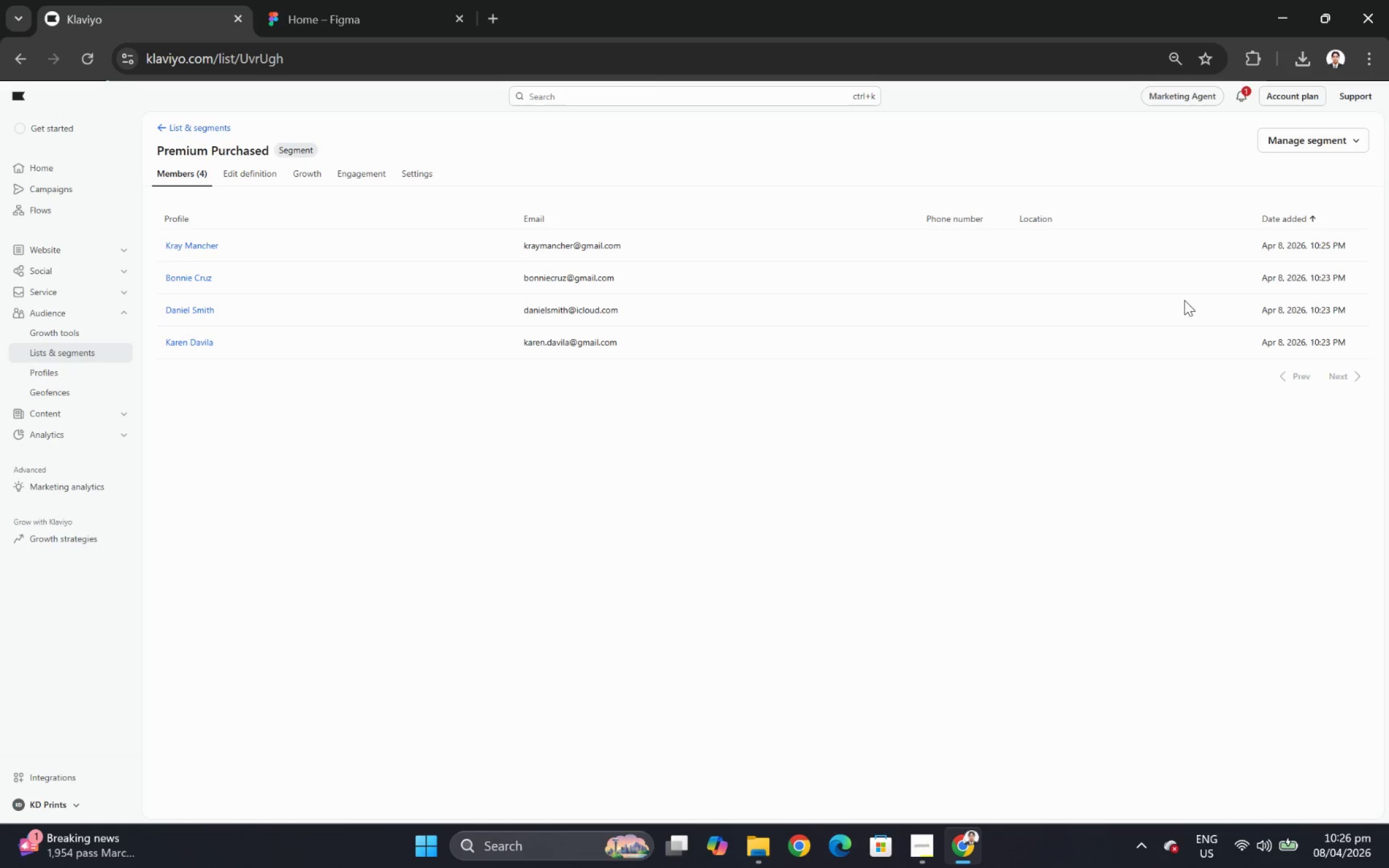 
wait(40.59)
 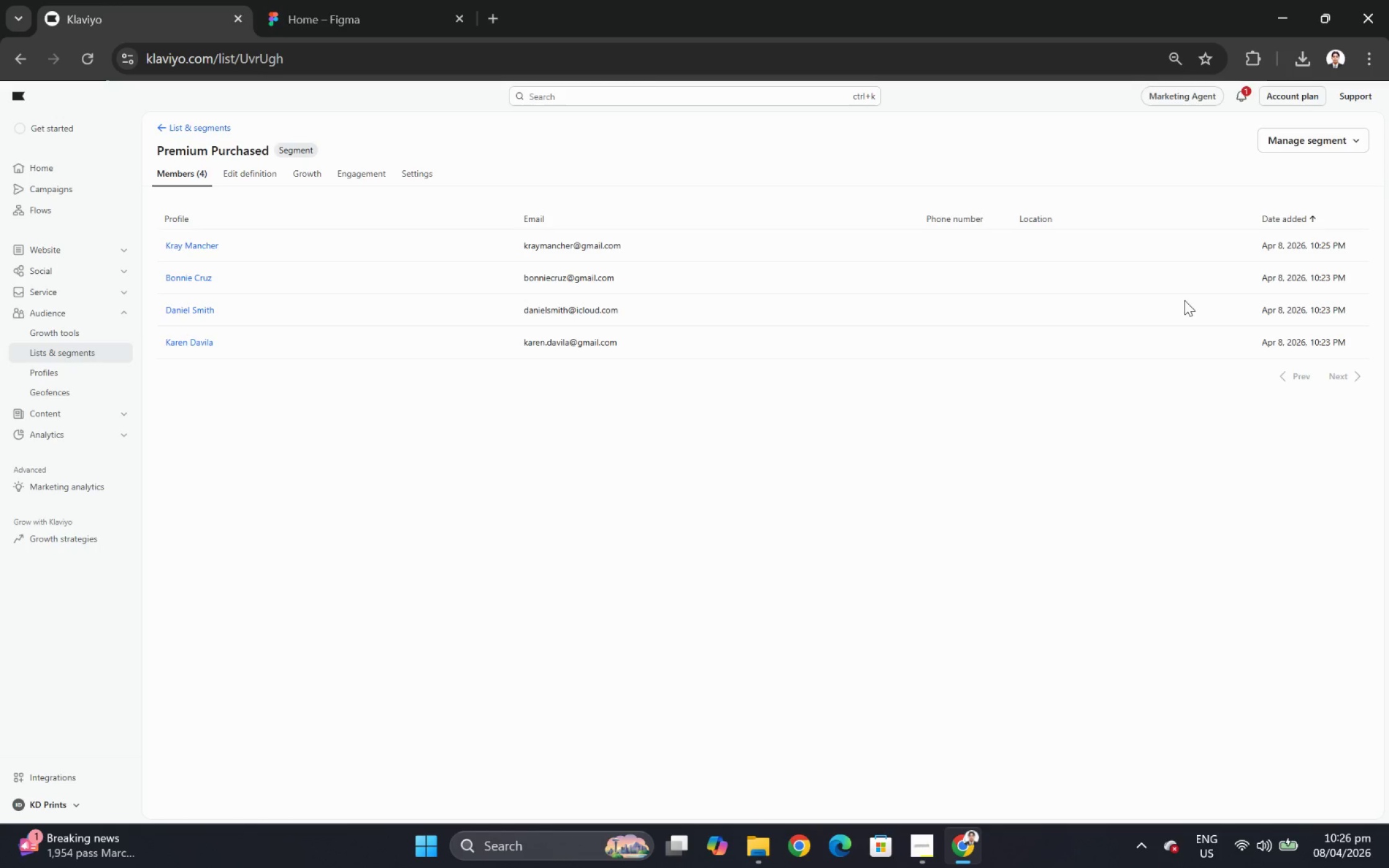 
left_click([191, 125])
 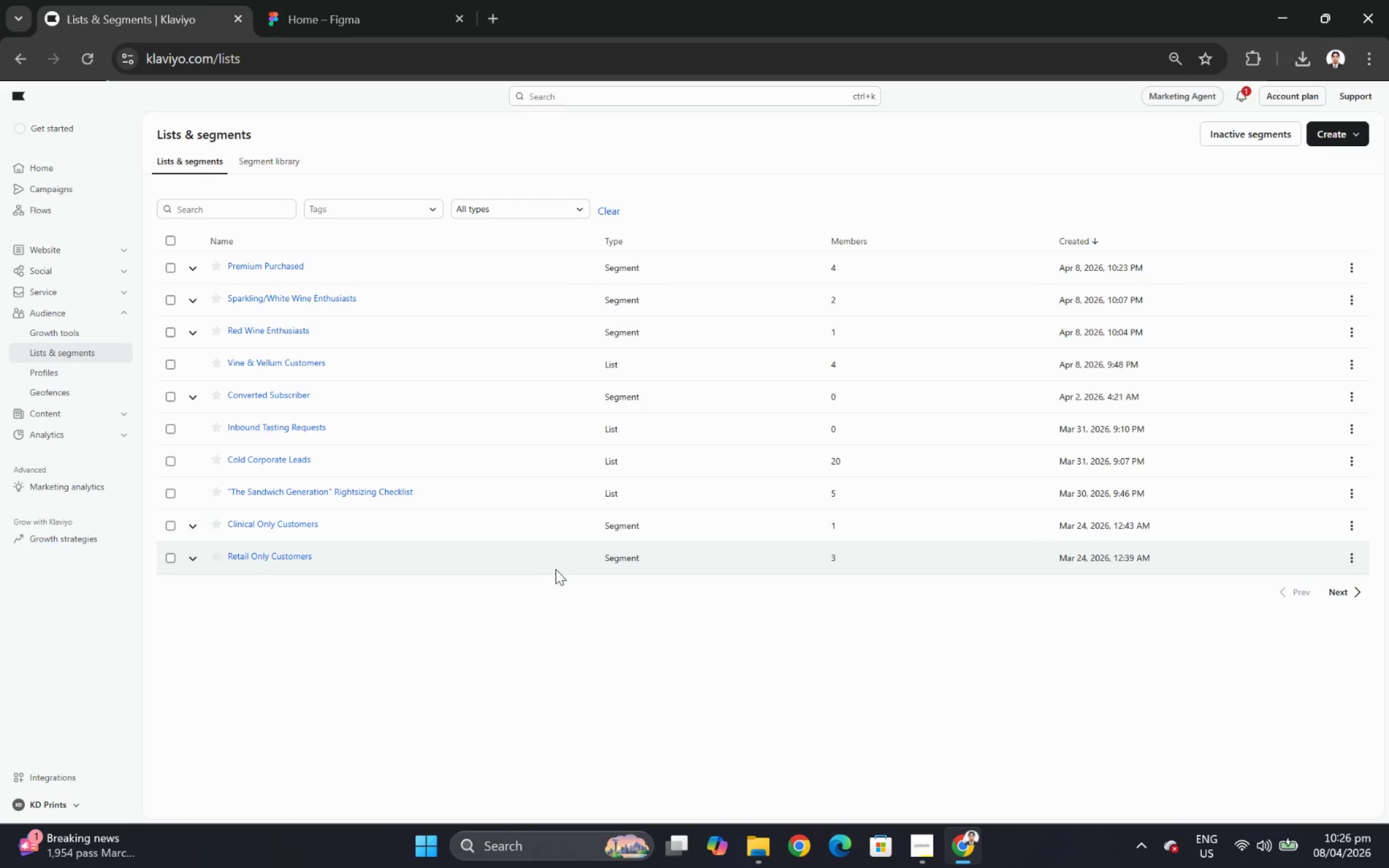 
wait(27.81)
 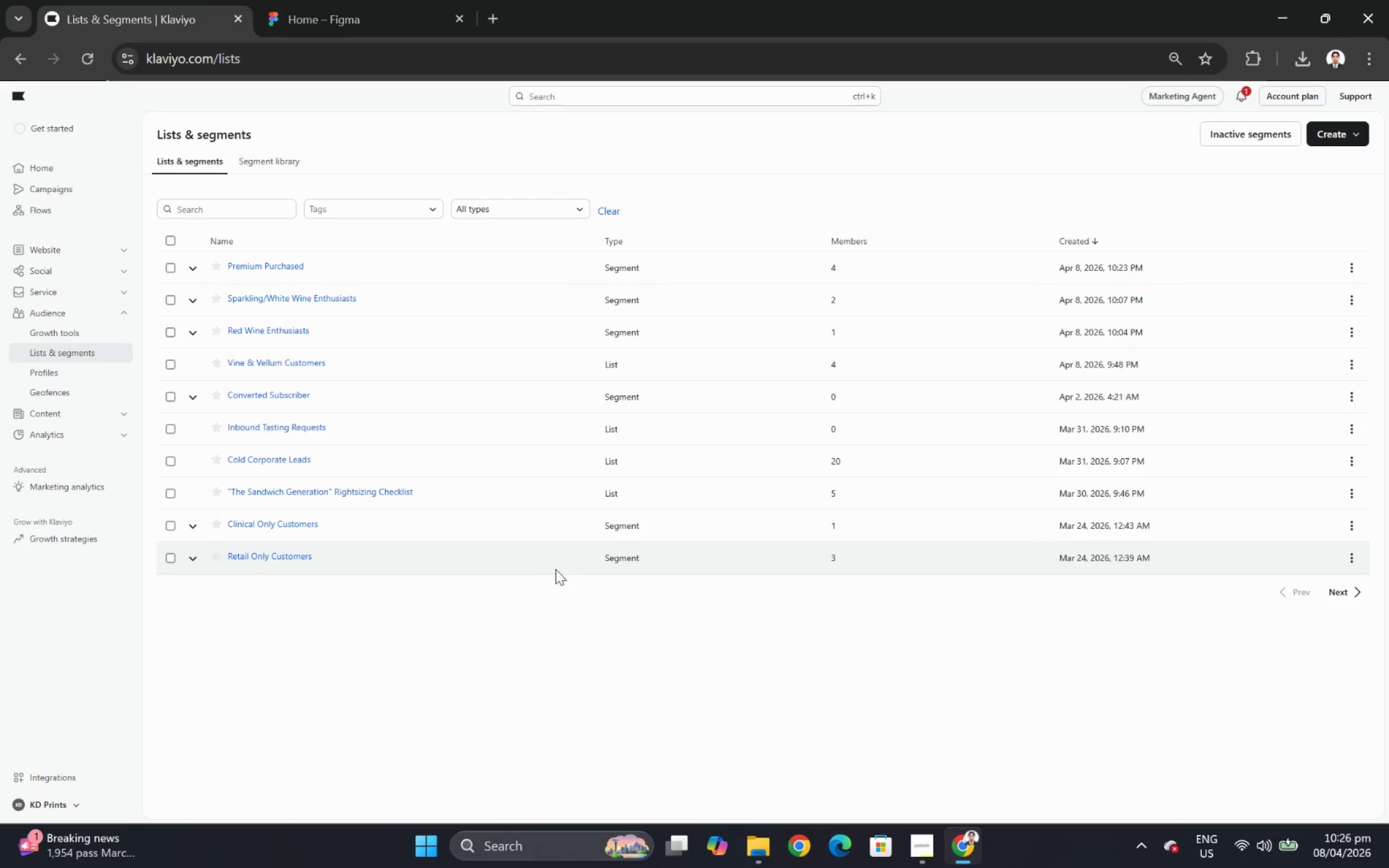 
left_click([288, 359])
 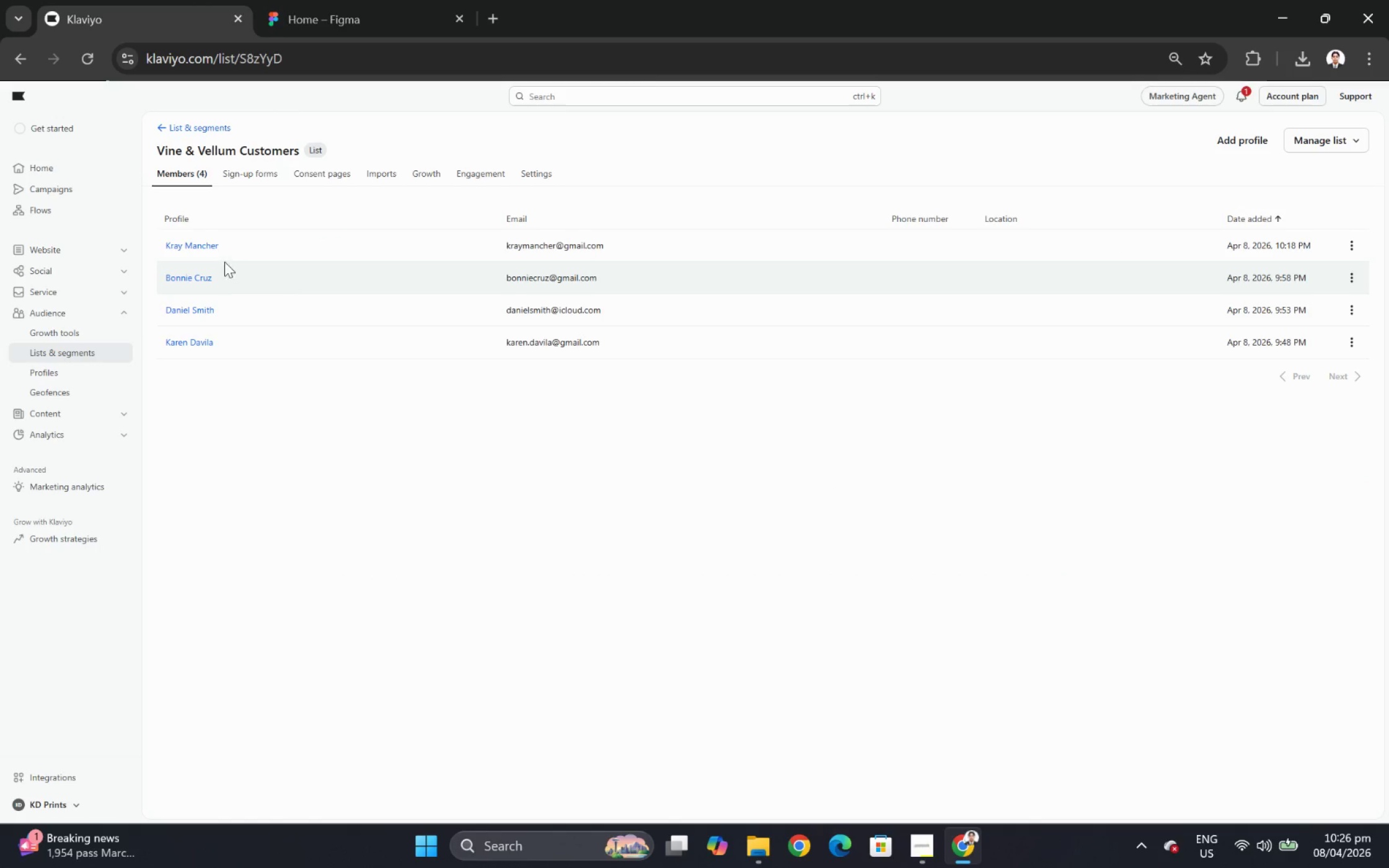 
left_click([211, 243])
 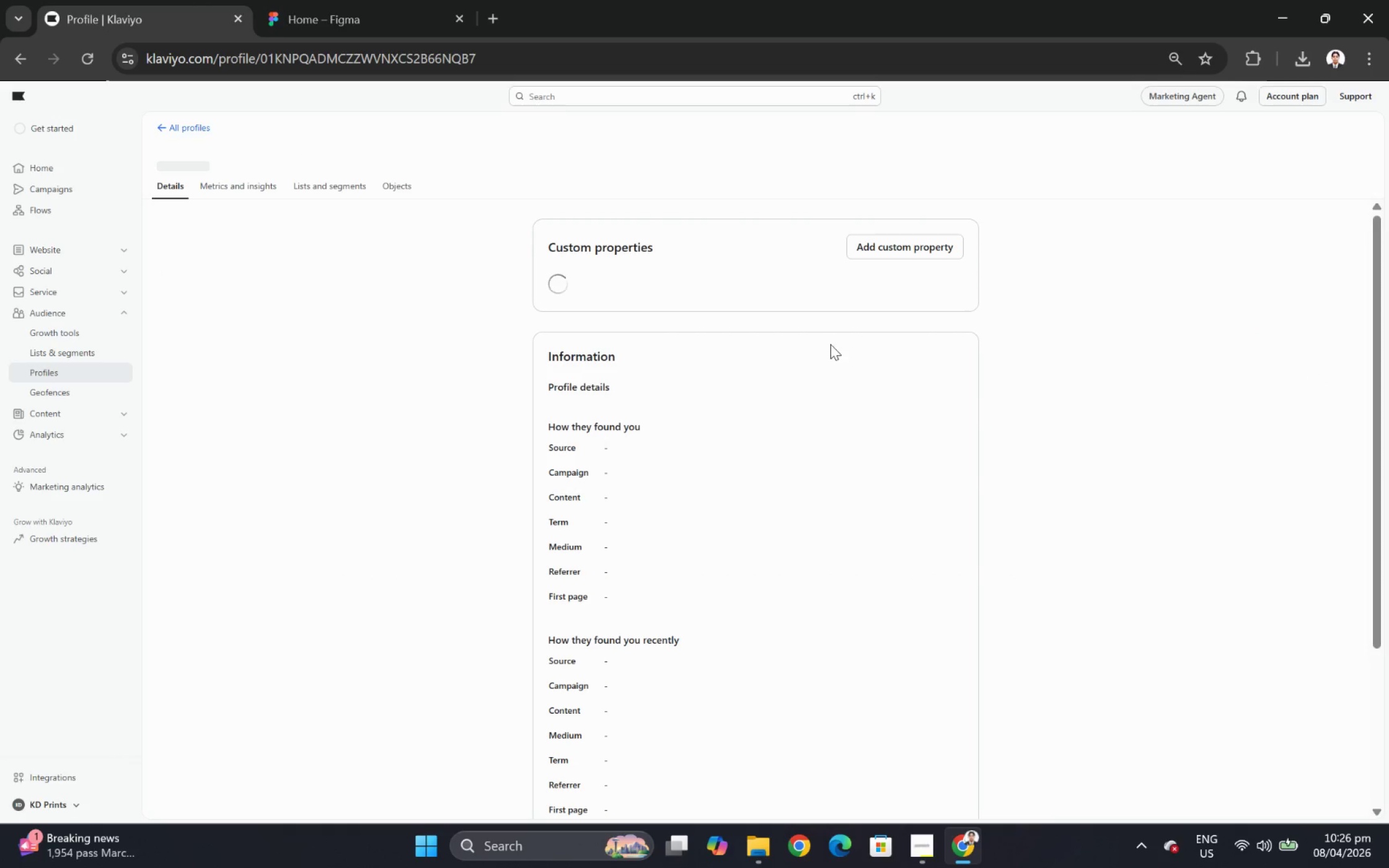 
mouse_move([387, 291])
 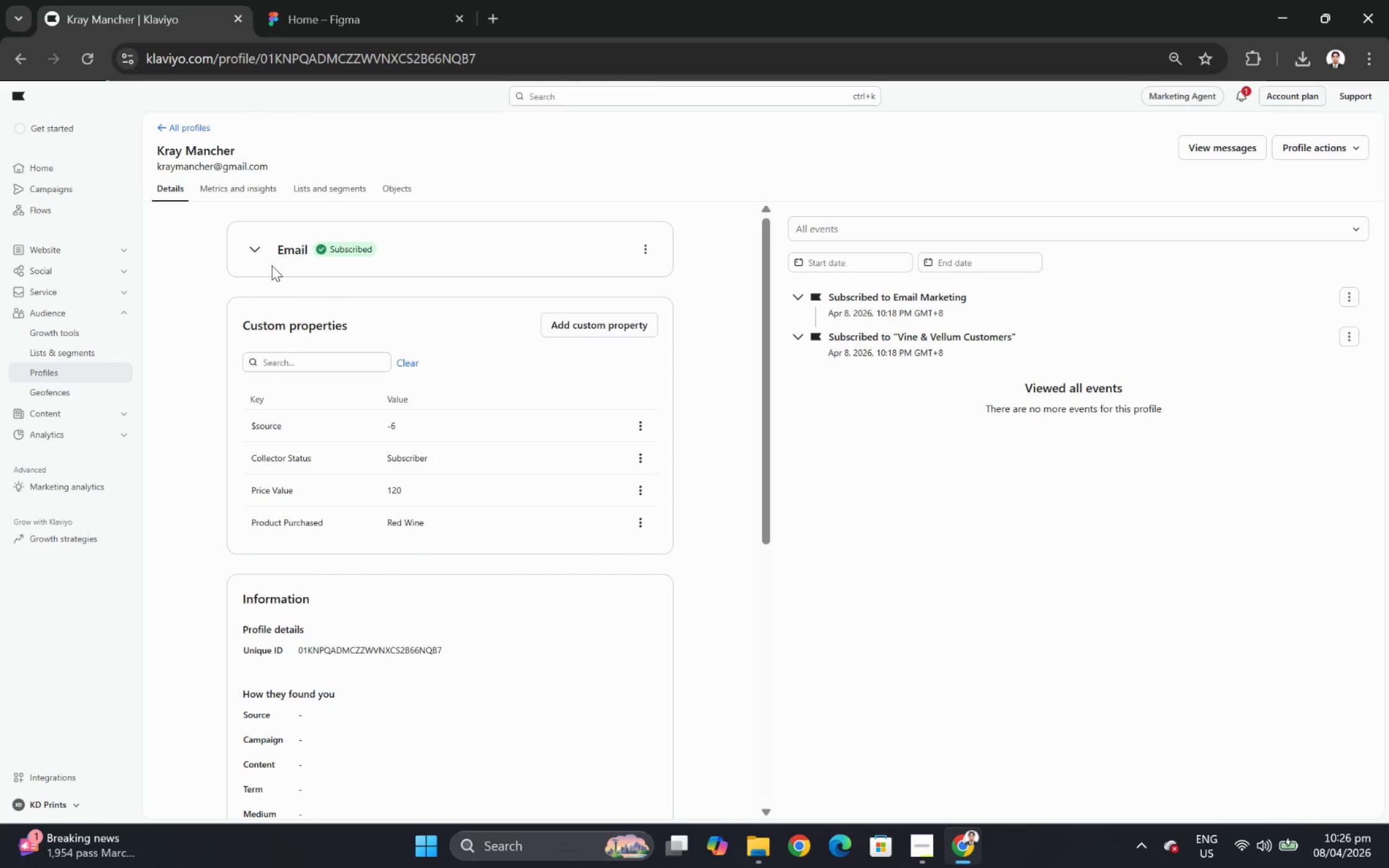 
wait(8.56)
 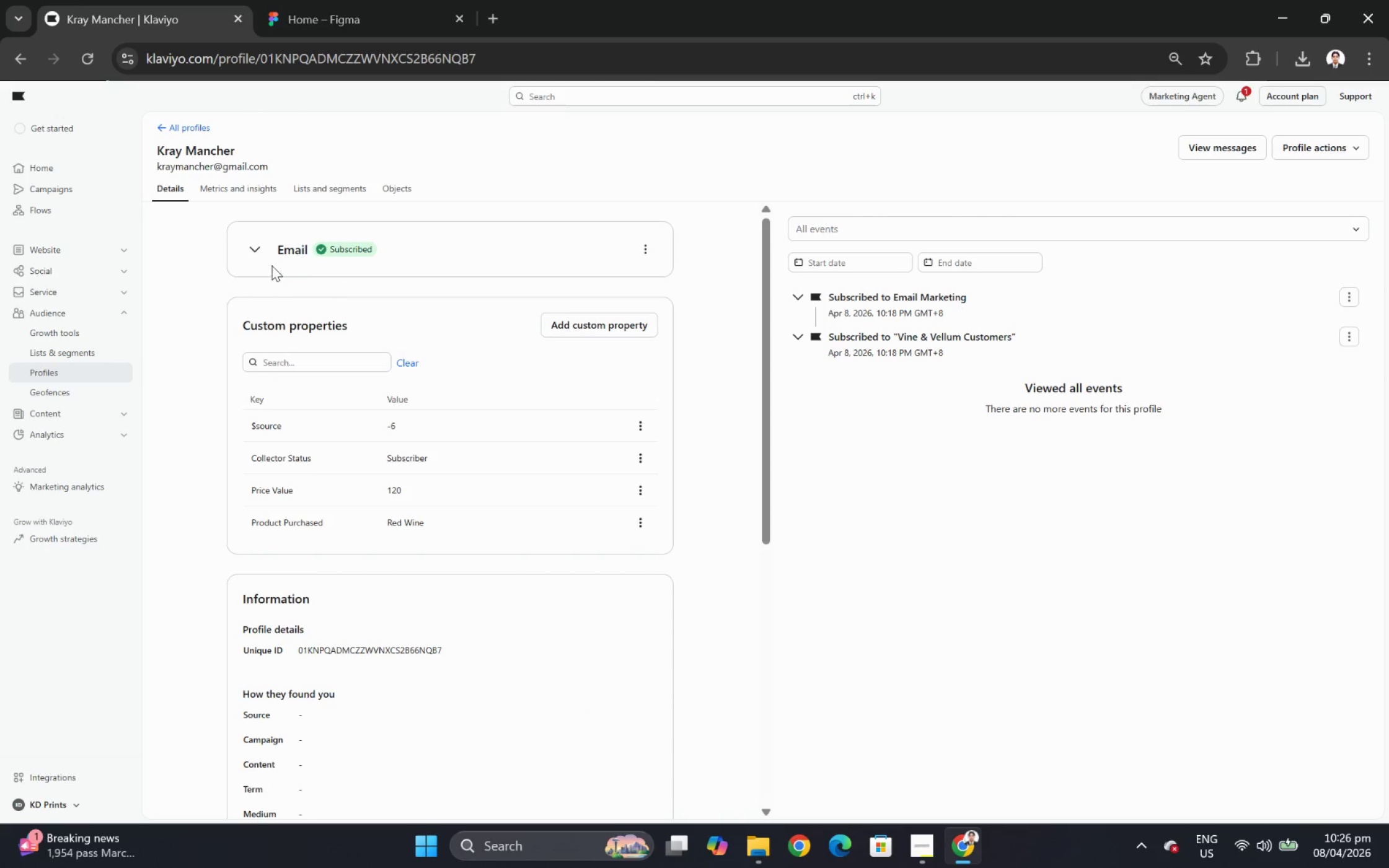 
right_click([30, 51])
 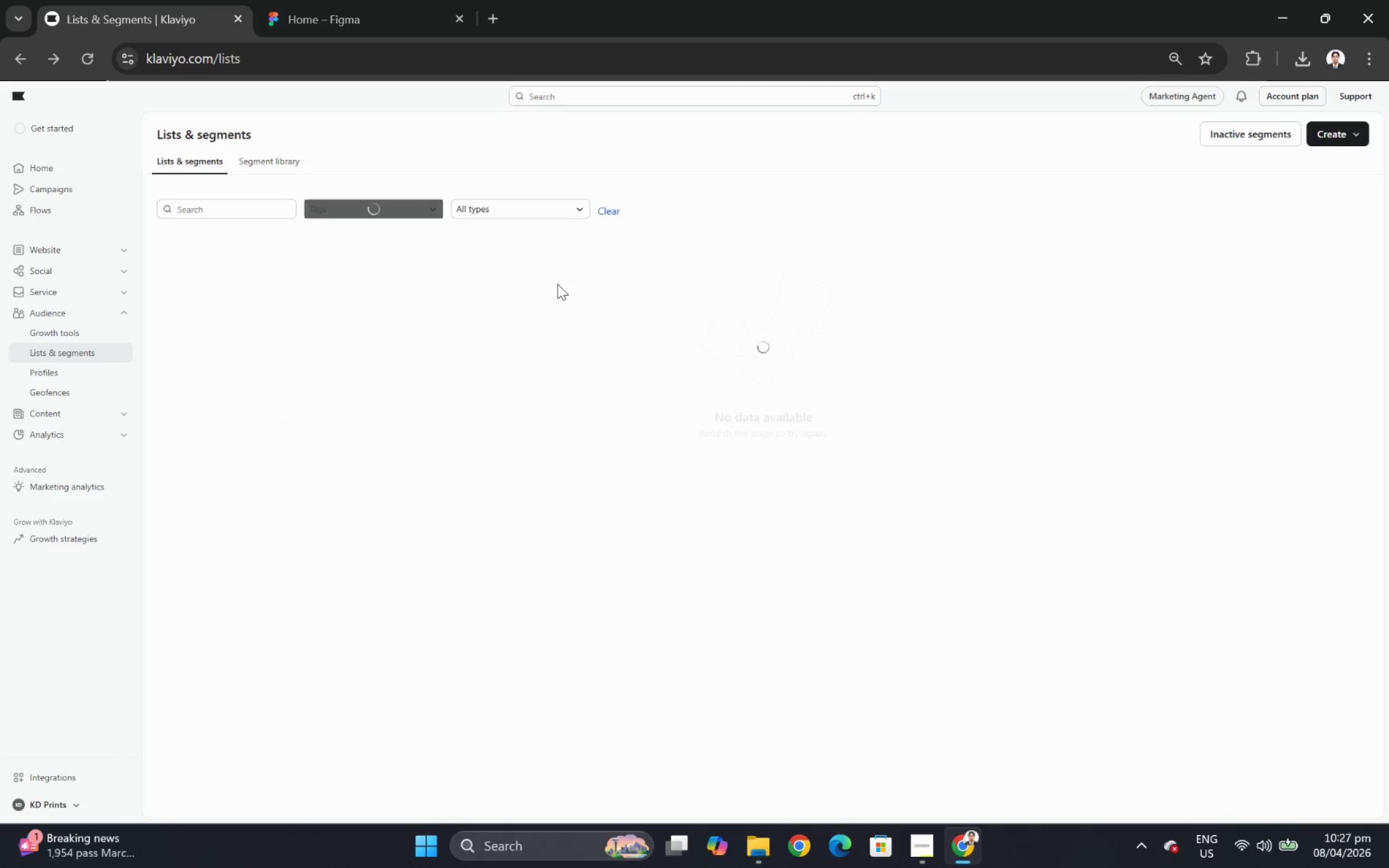 
wait(10.14)
 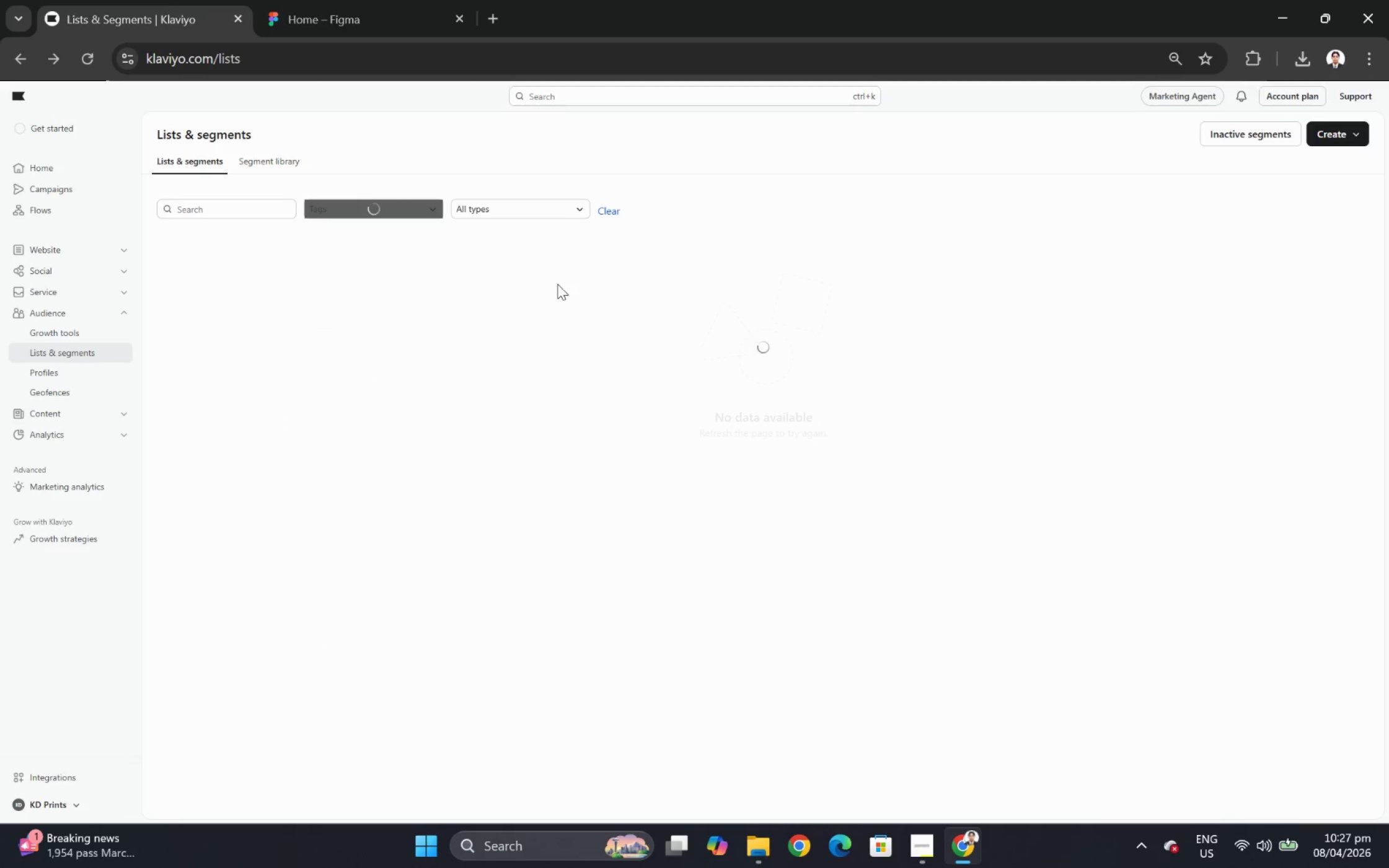 
left_click([196, 266])
 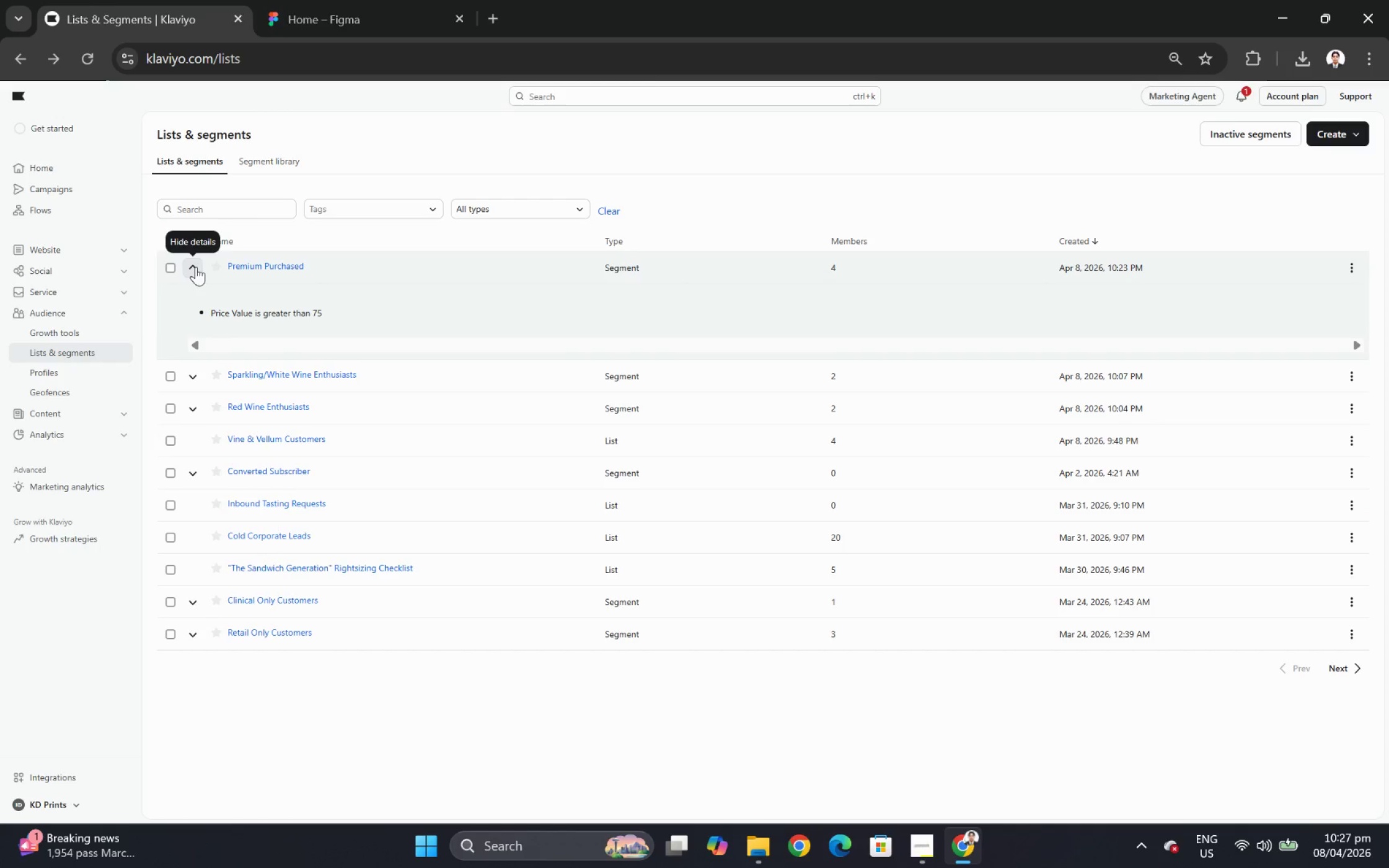 
left_click([196, 266])
 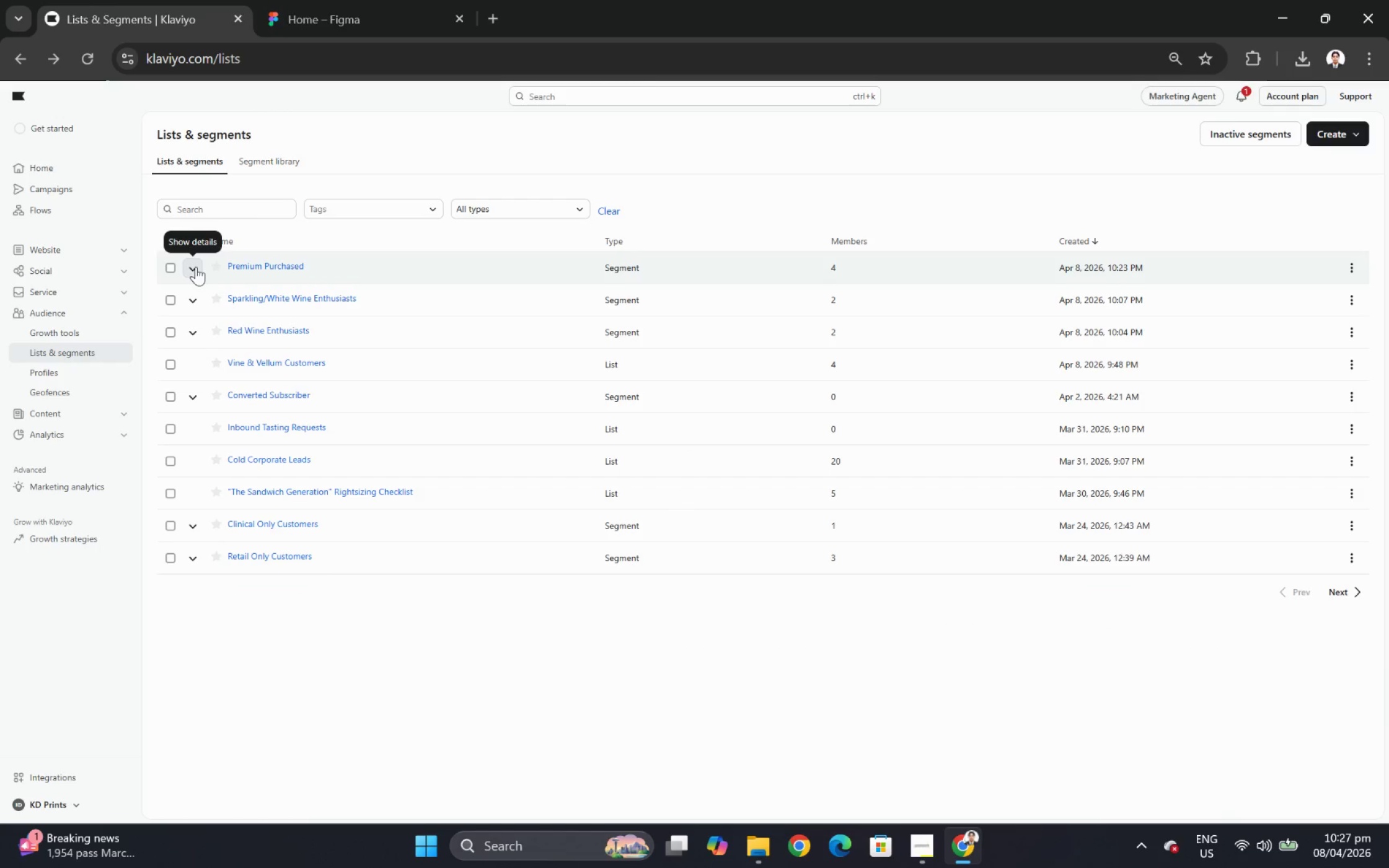 
left_click([196, 266])
 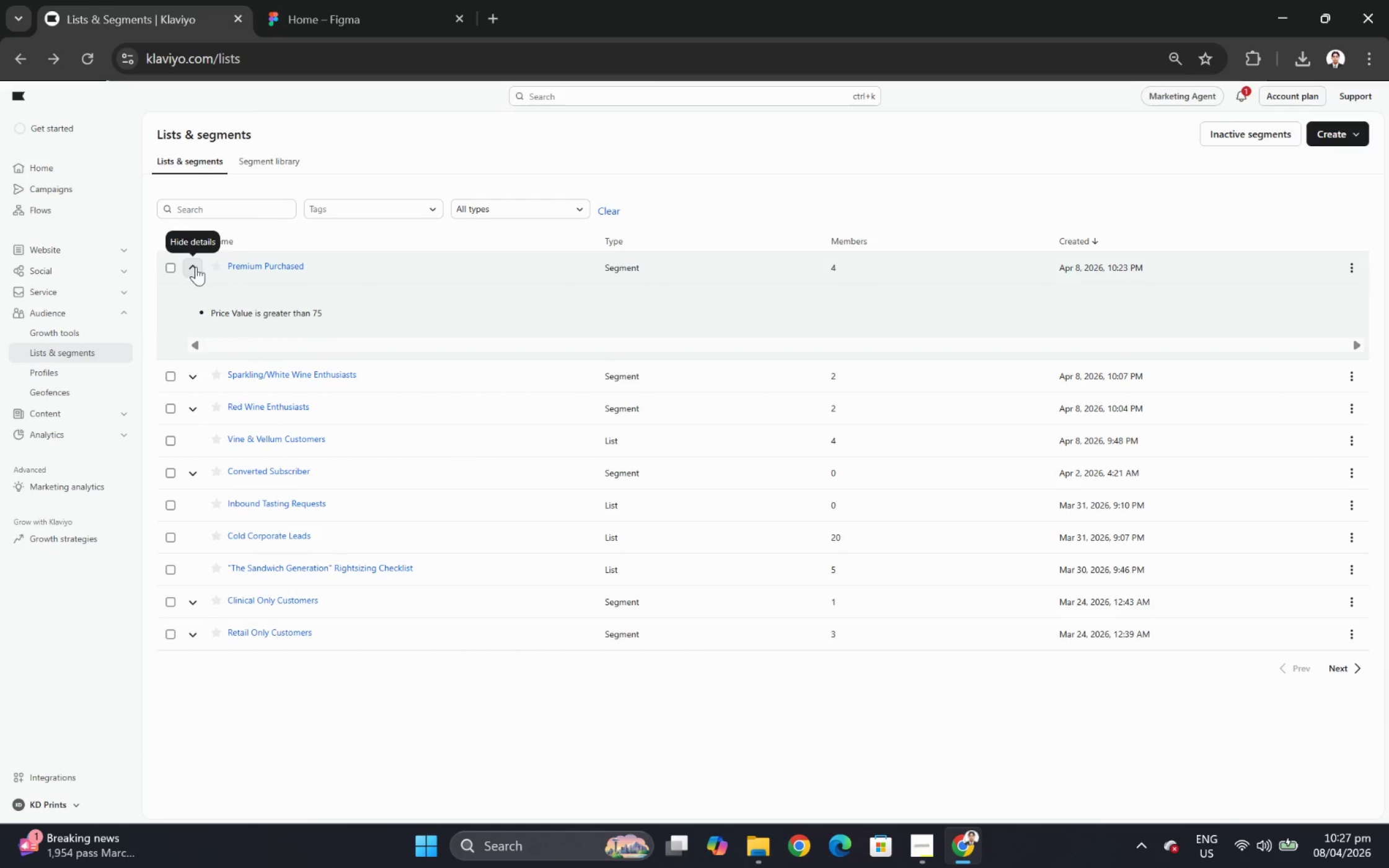 
left_click([196, 266])
 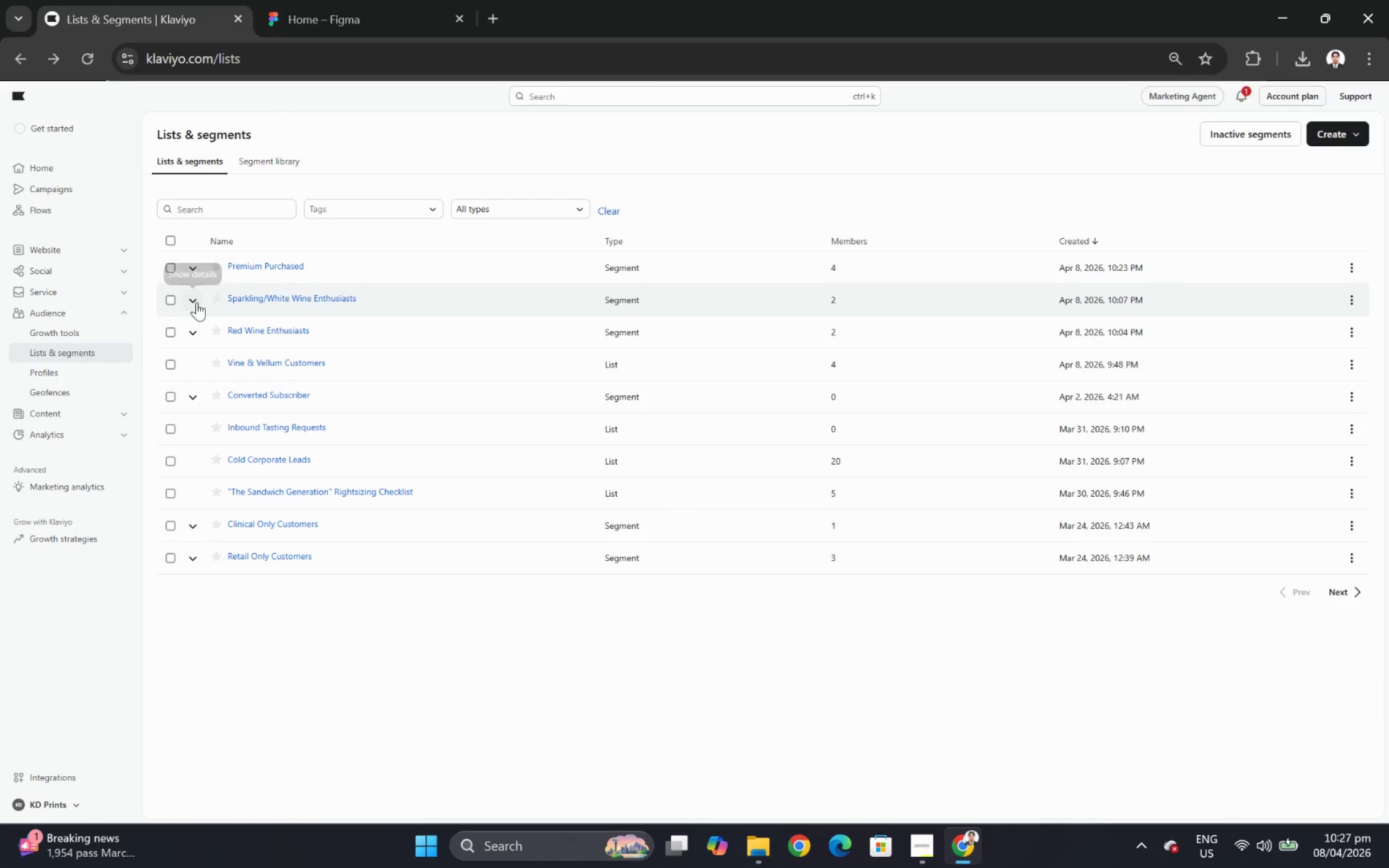 
double_click([195, 302])
 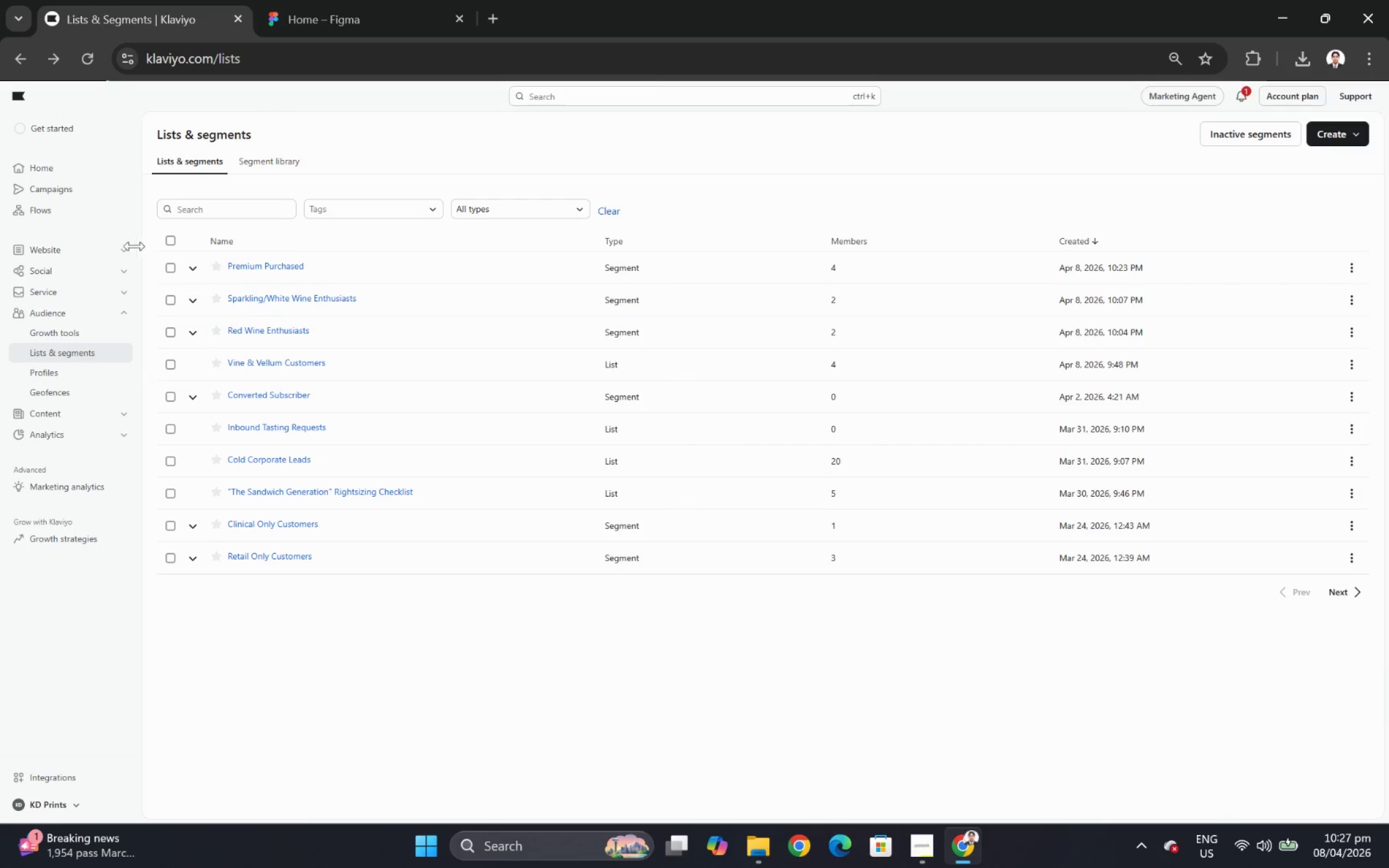 
left_click([87, 206])
 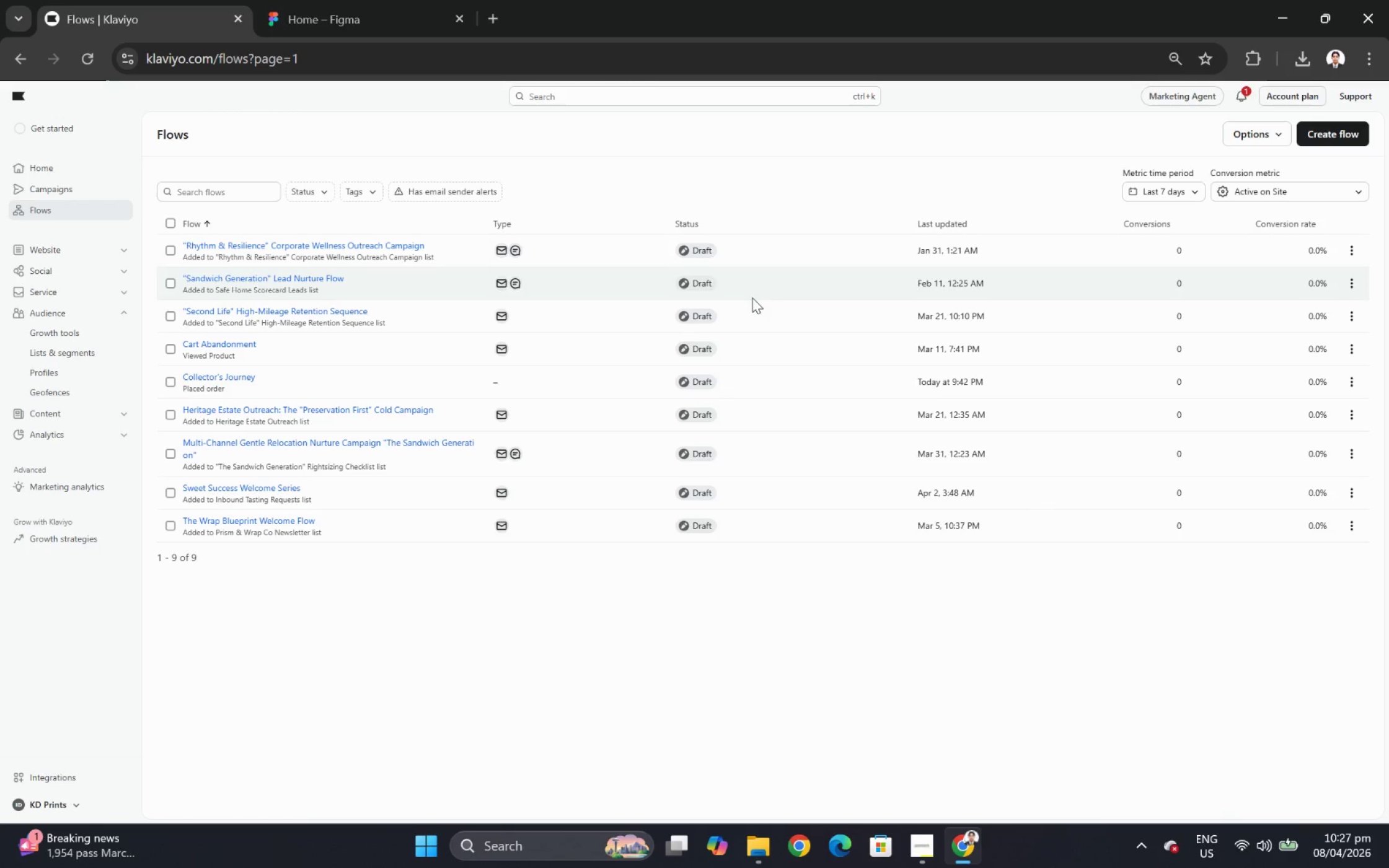 
wait(24.89)
 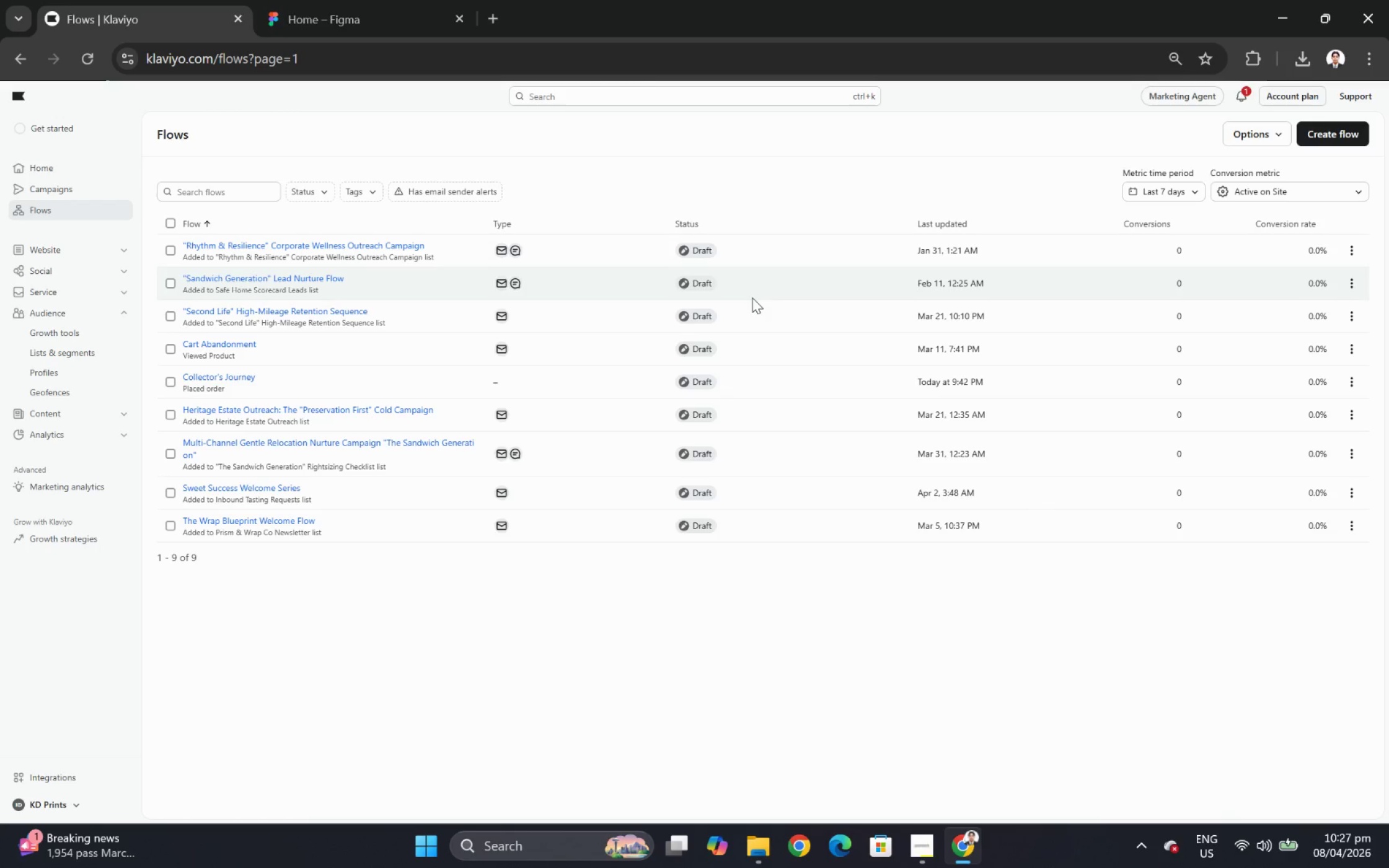 
scroll: coordinate [317, 360], scroll_direction: down, amount: 2.0
 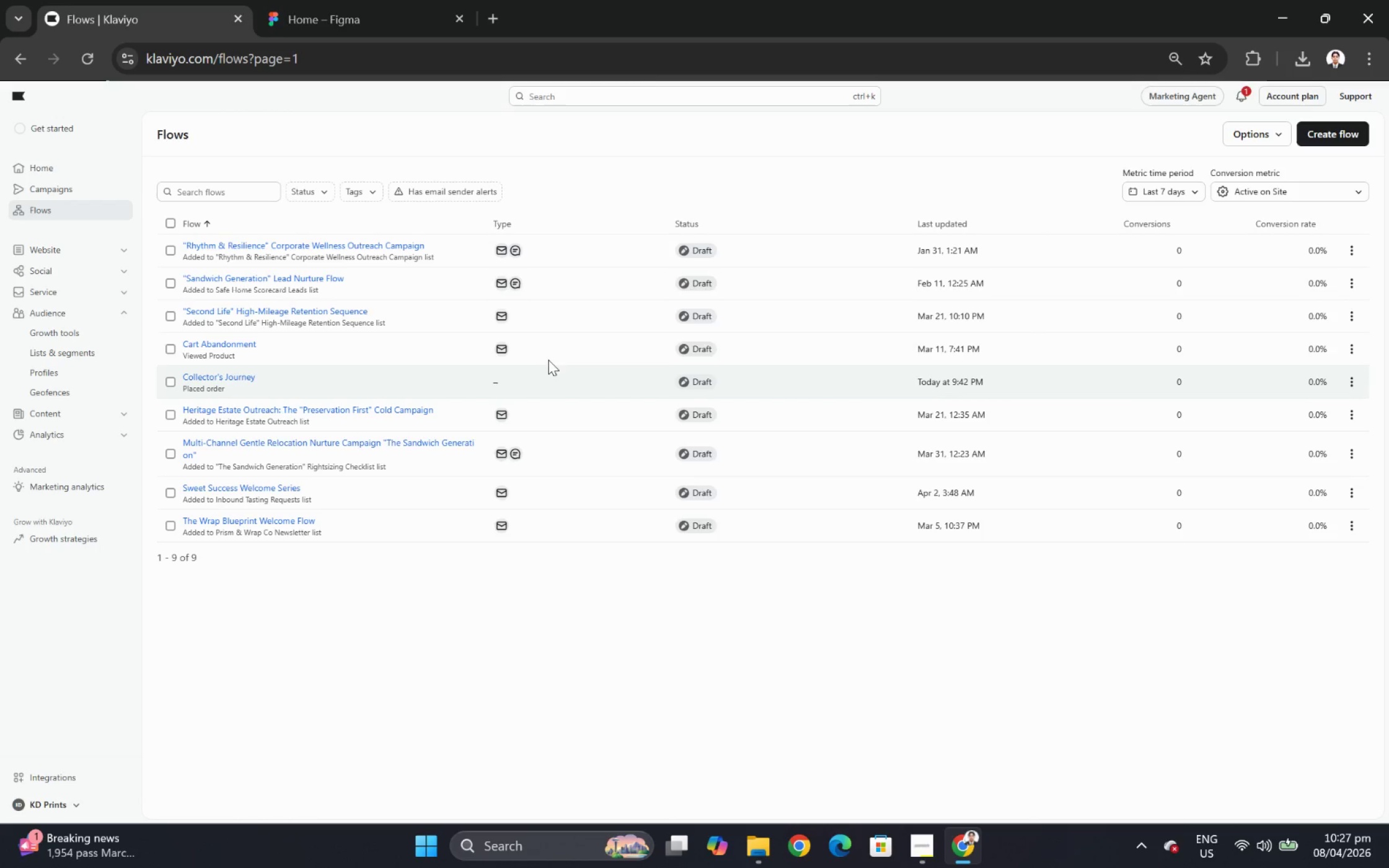 
wait(11.73)
 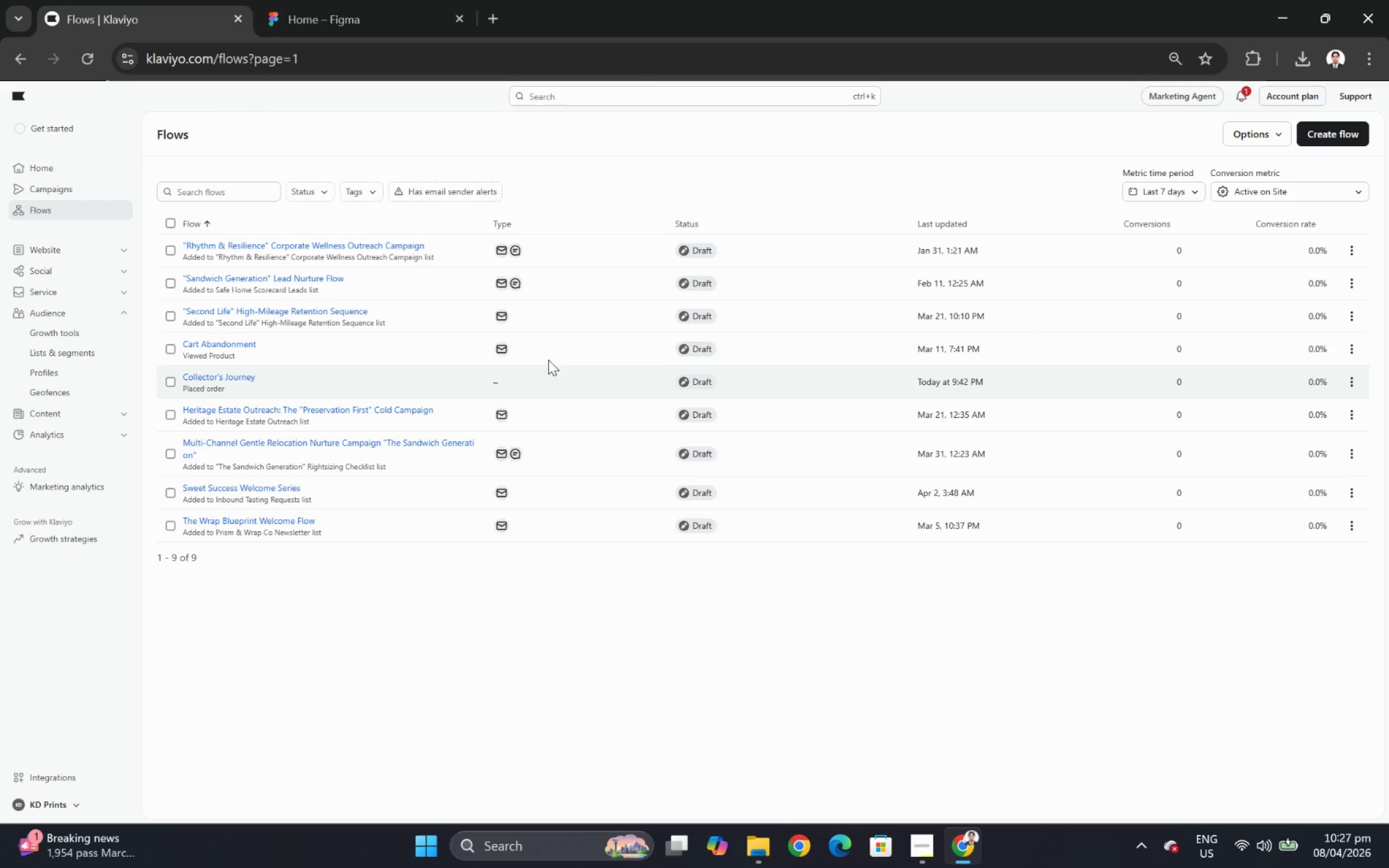 
left_click([1351, 384])
 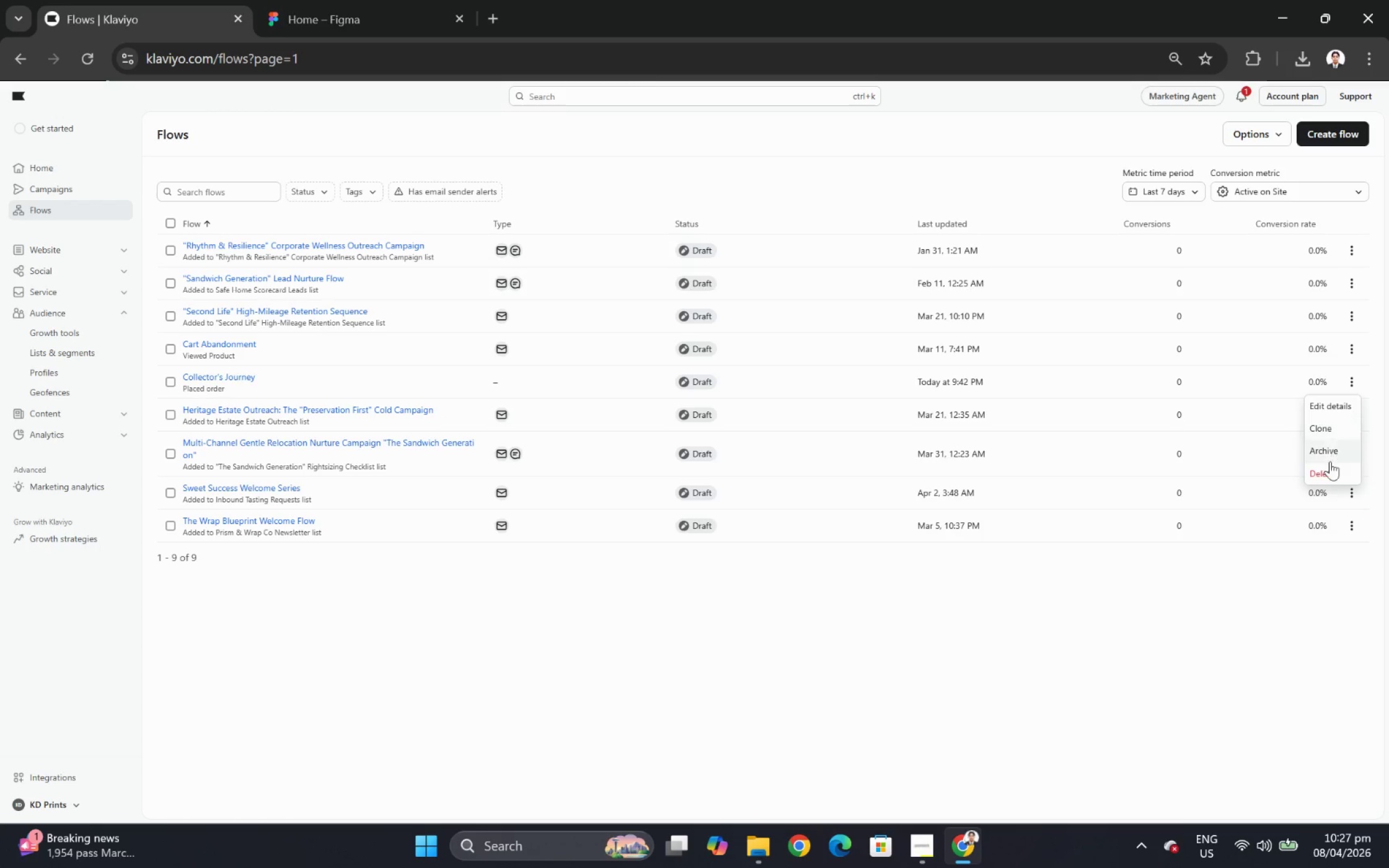 
left_click([1329, 468])
 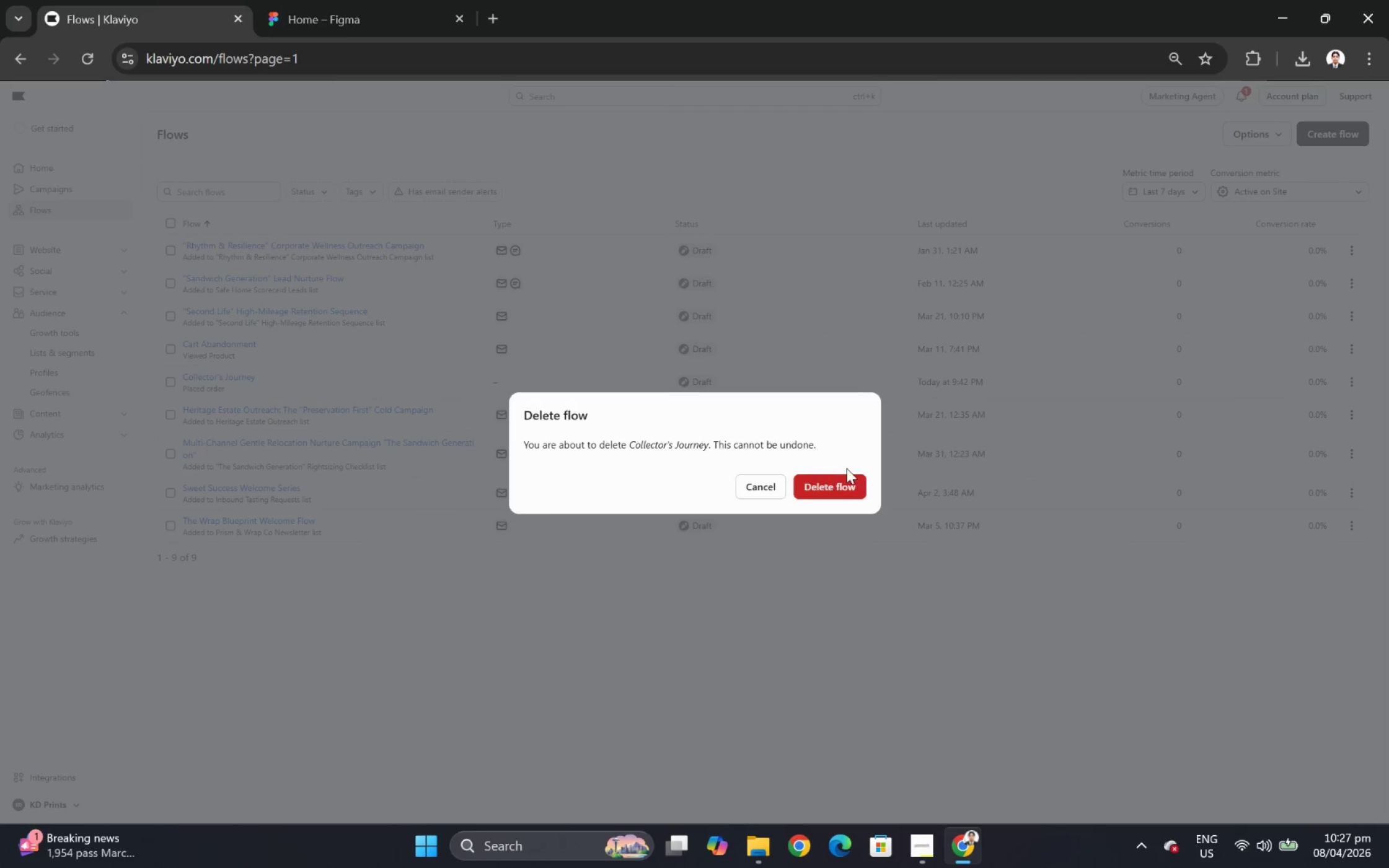 
left_click([837, 480])
 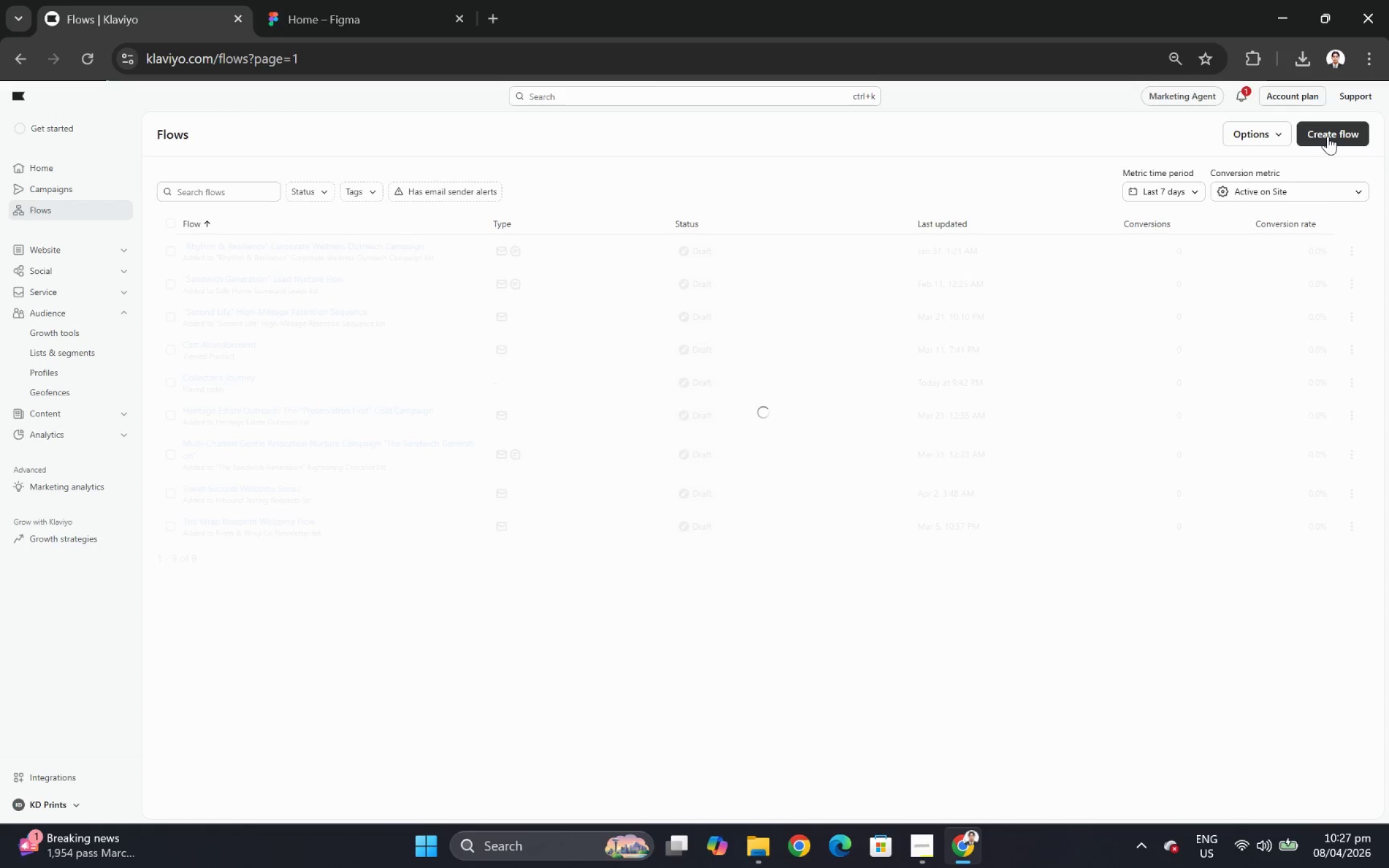 
left_click([1327, 136])
 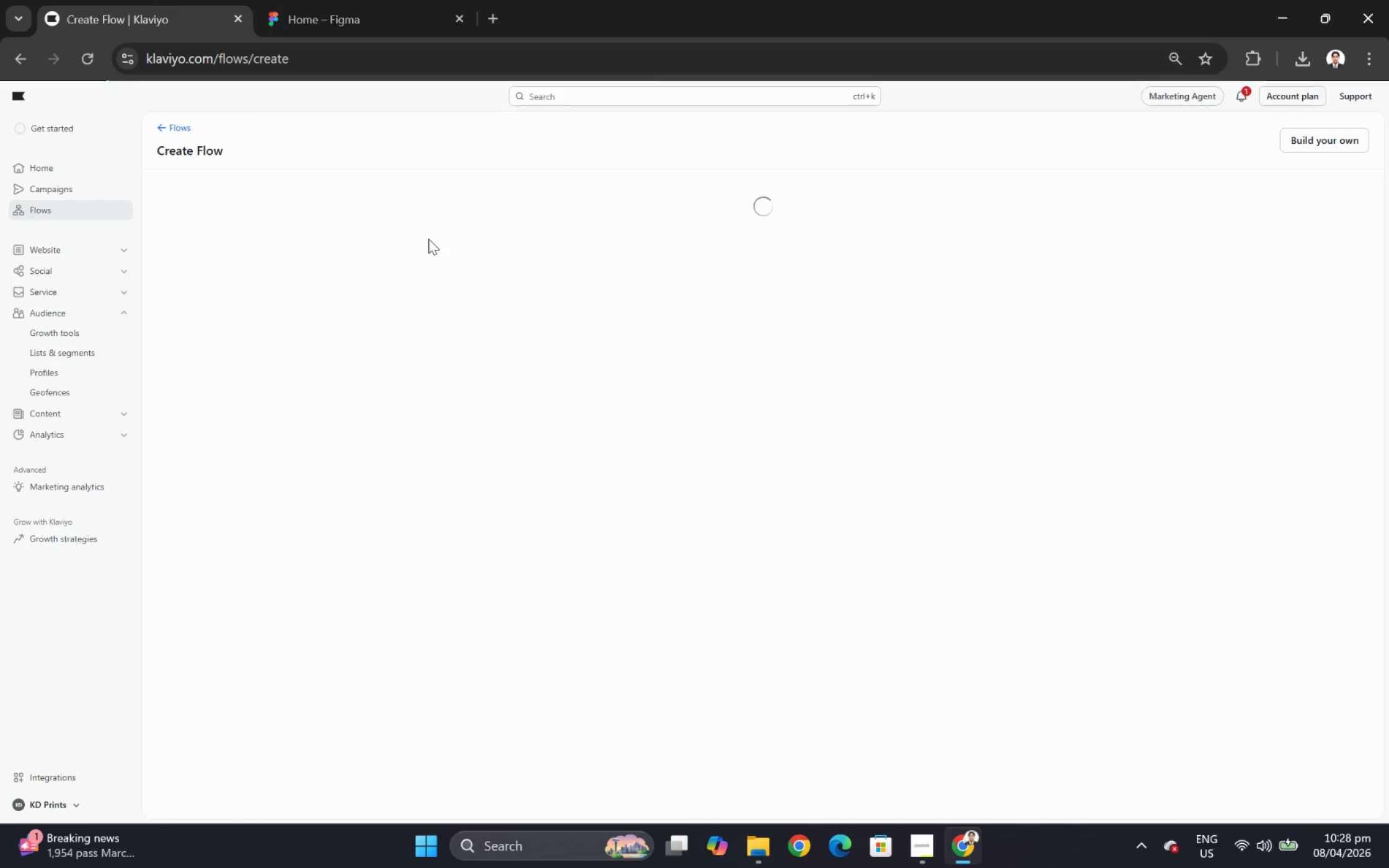 
wait(8.98)
 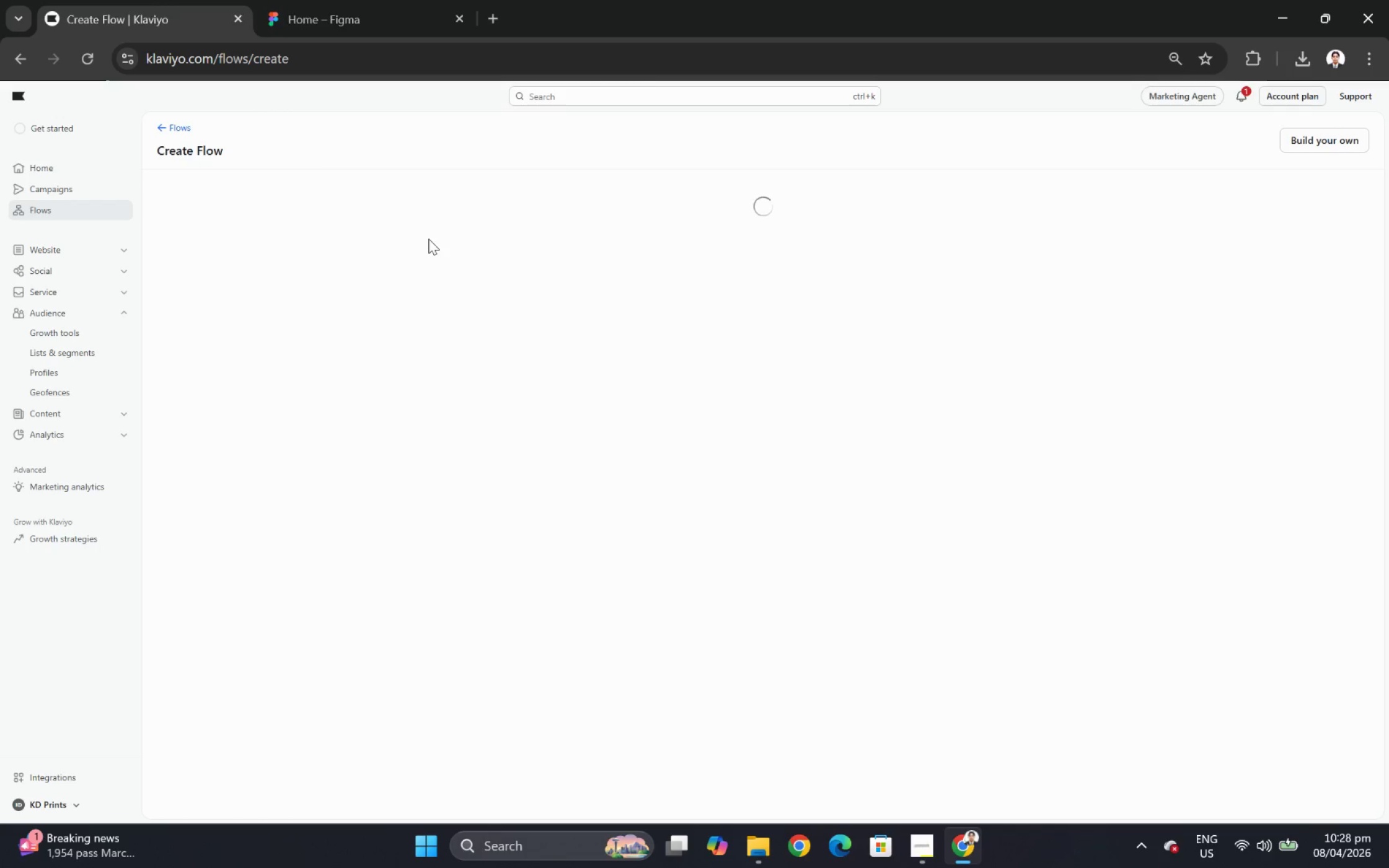 
left_click([1343, 131])
 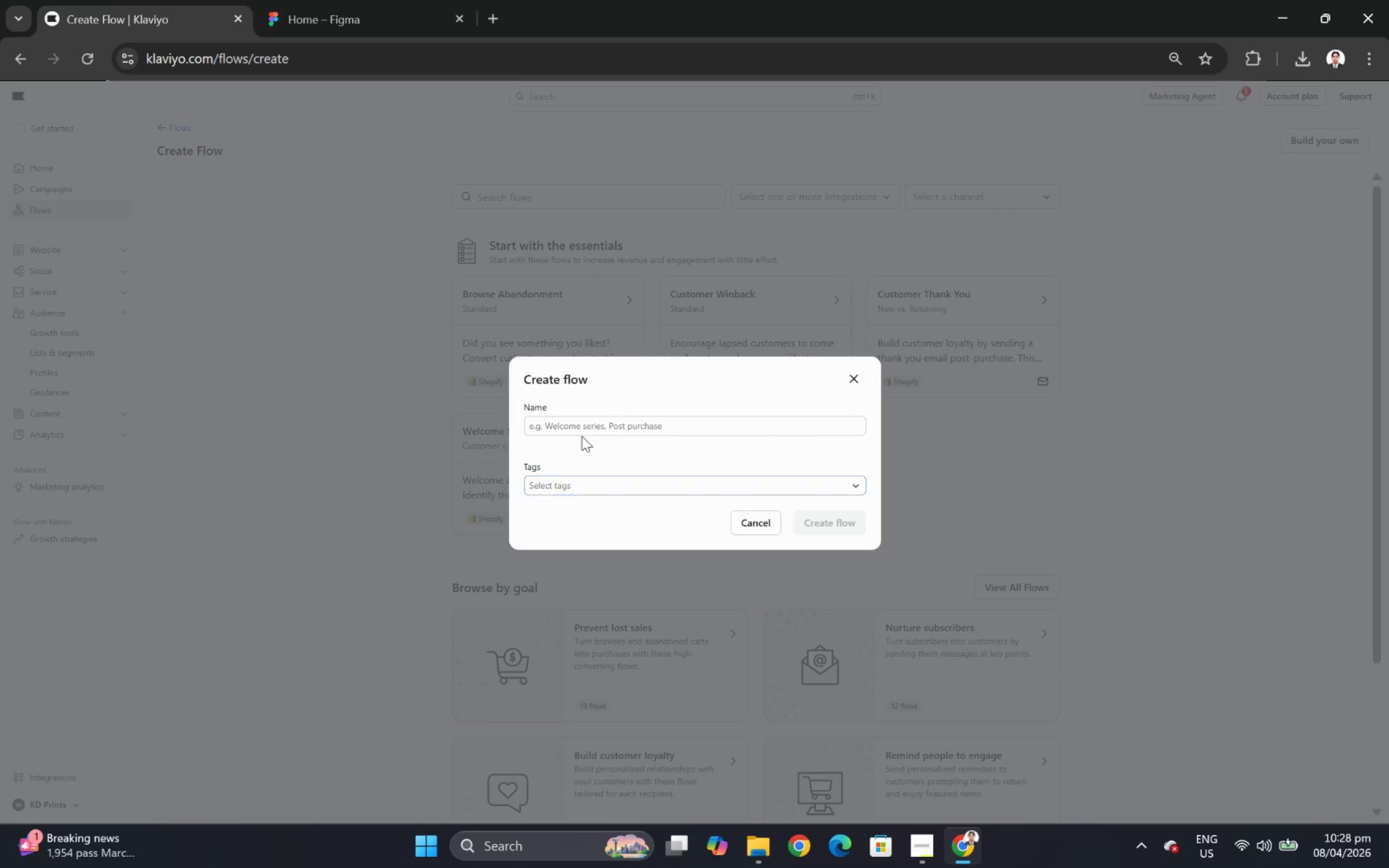 
left_click([574, 427])